 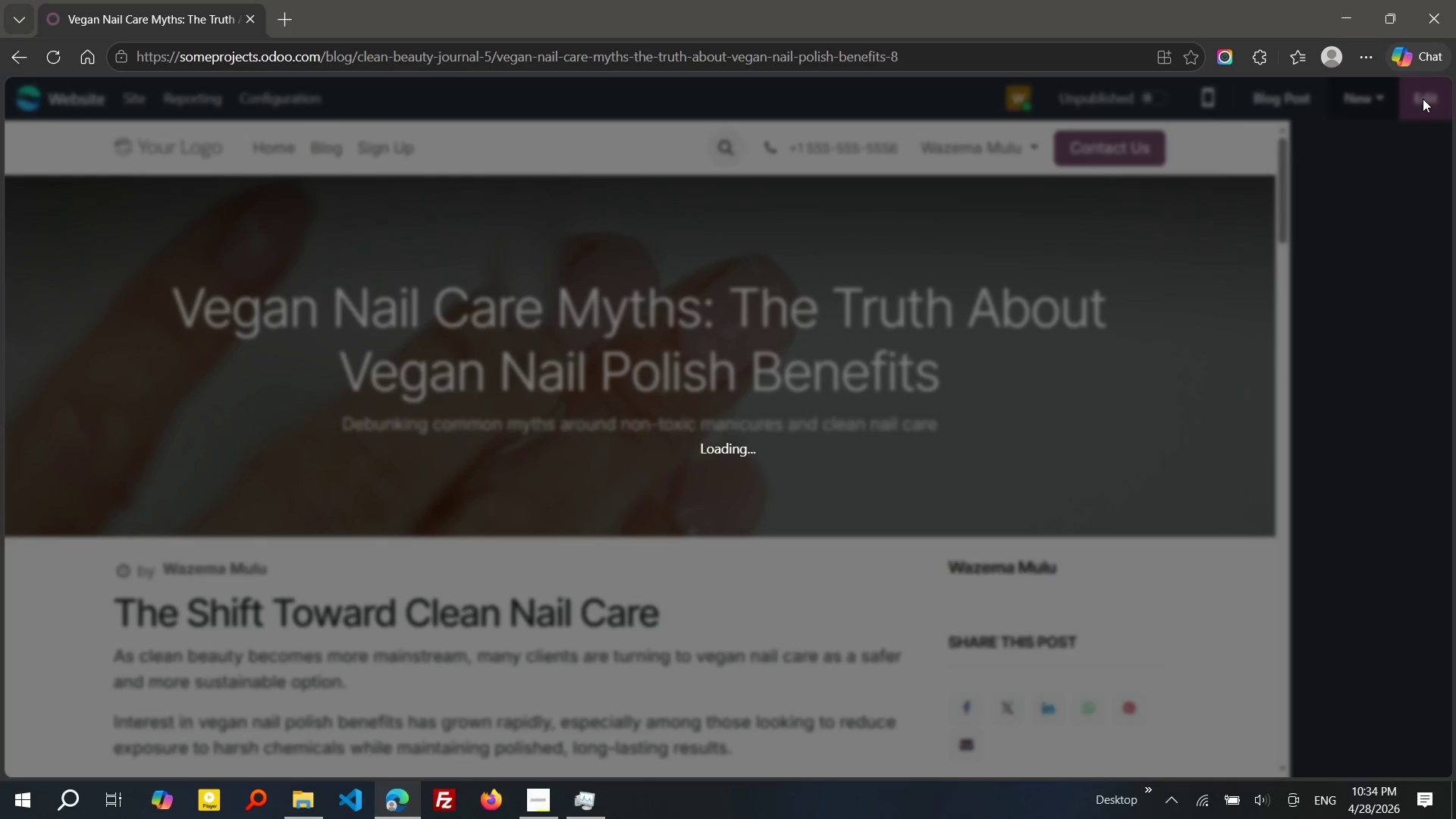 
left_click([1423, 99])
 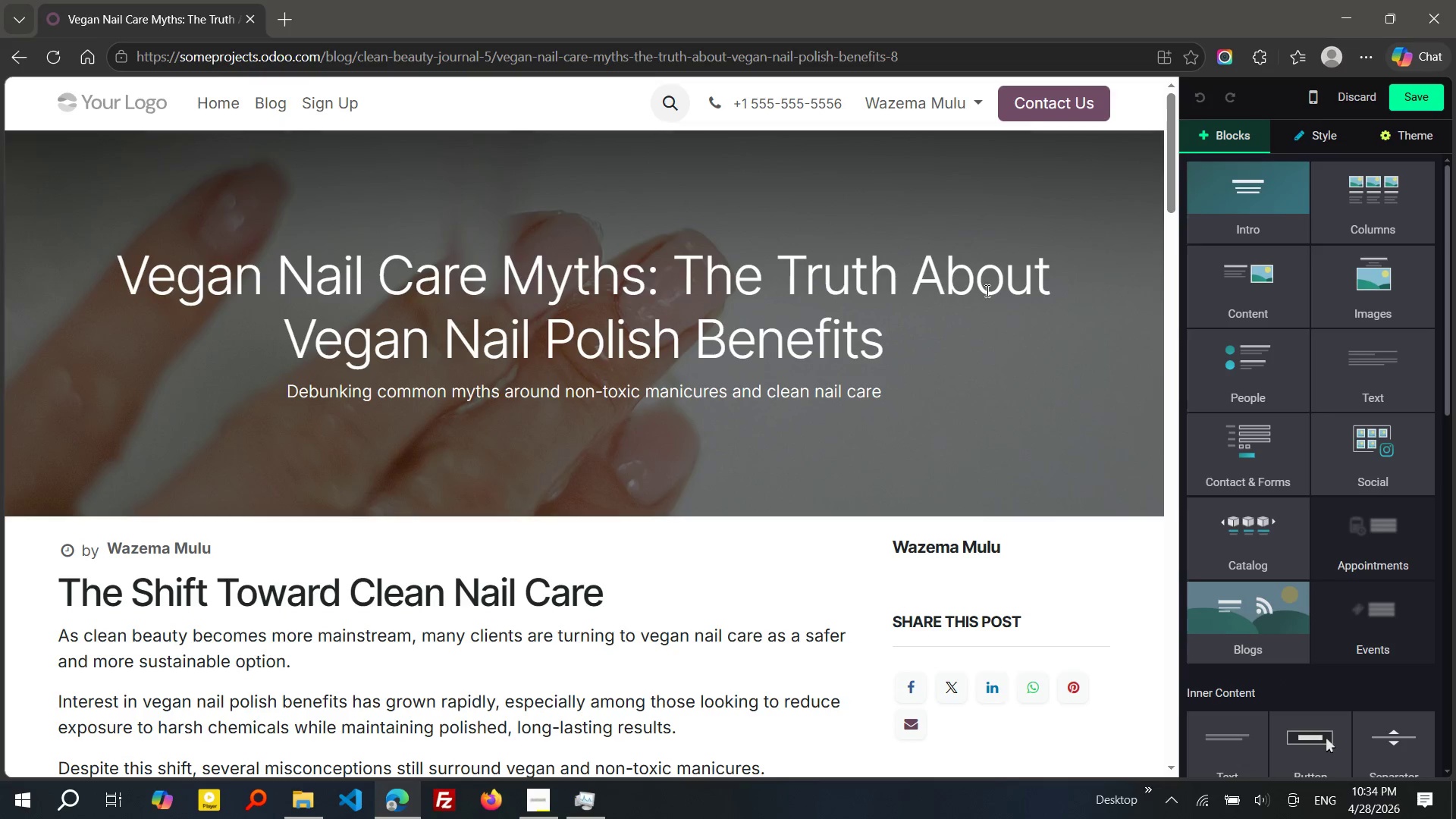 
left_click([1009, 363])
 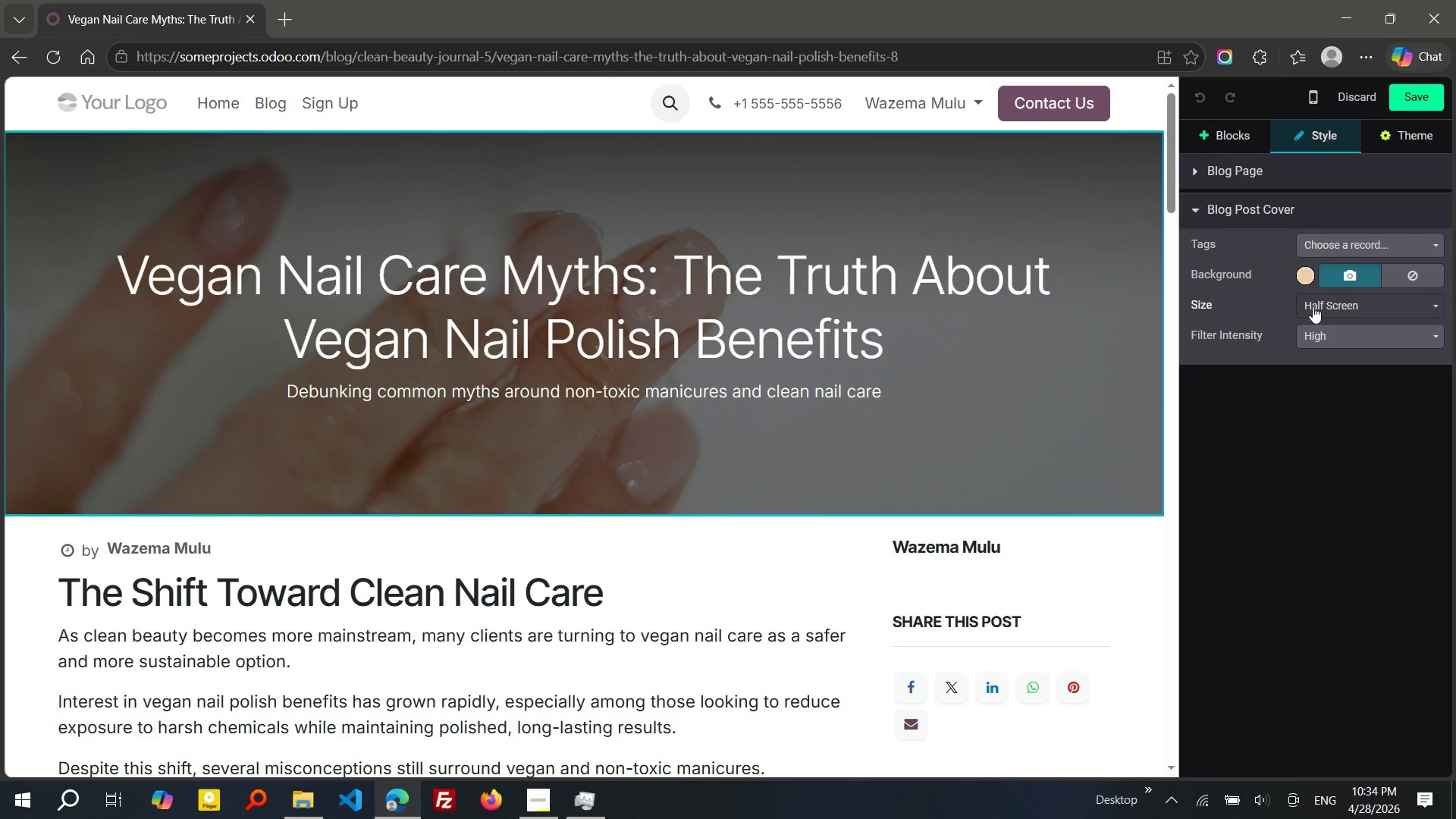 
wait(6.74)
 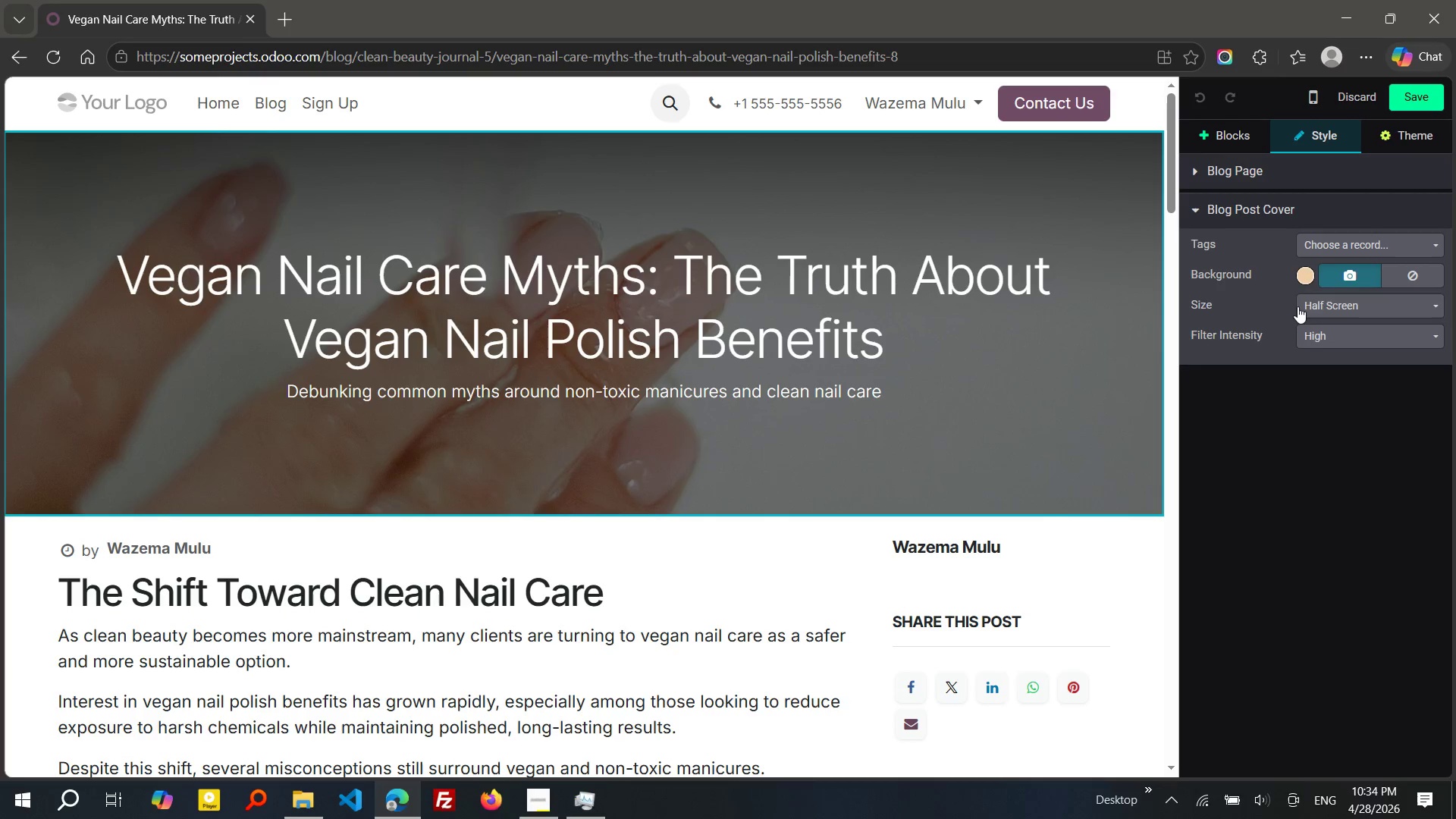 
left_click([1189, 166])
 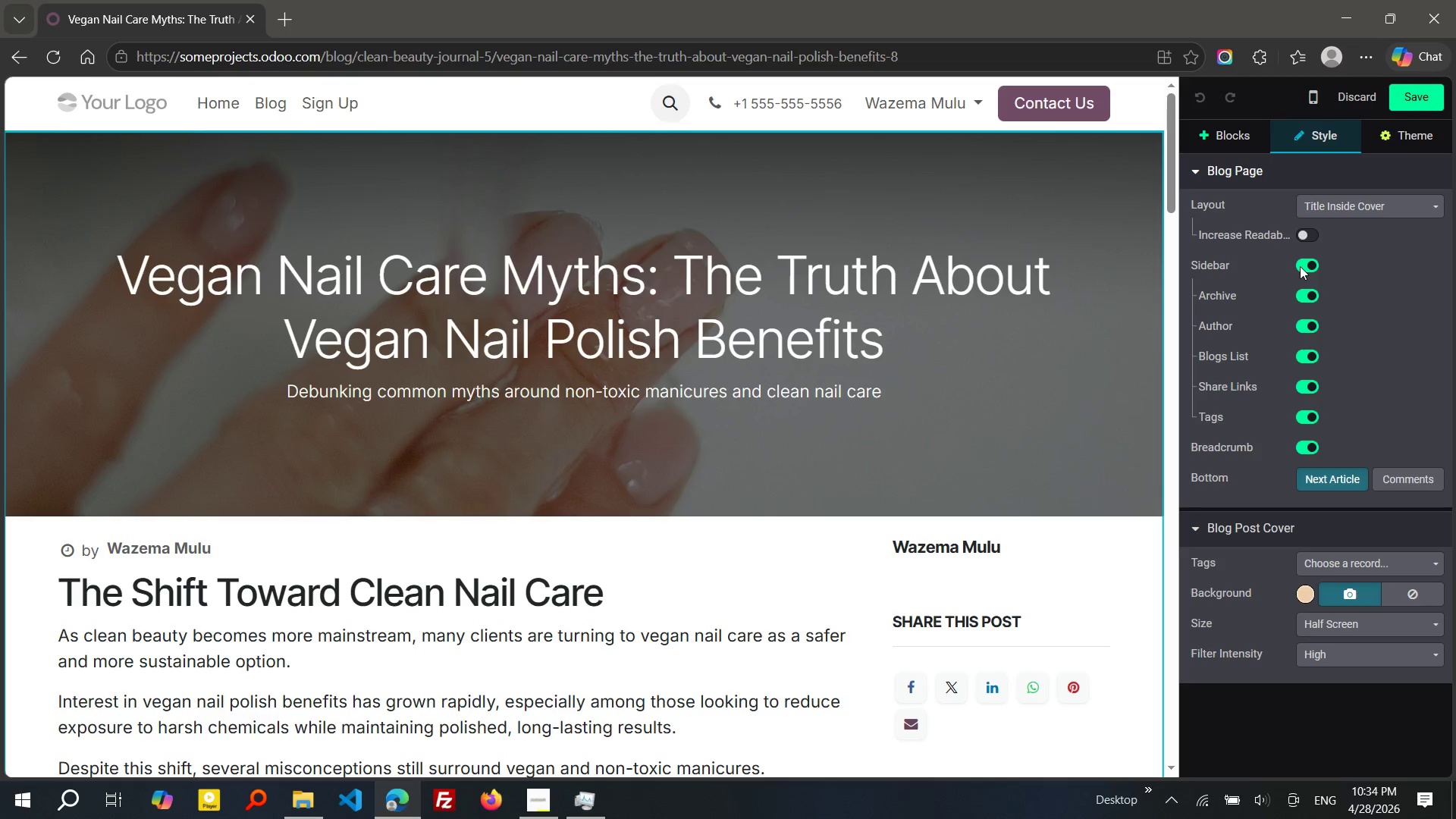 
left_click([1363, 208])
 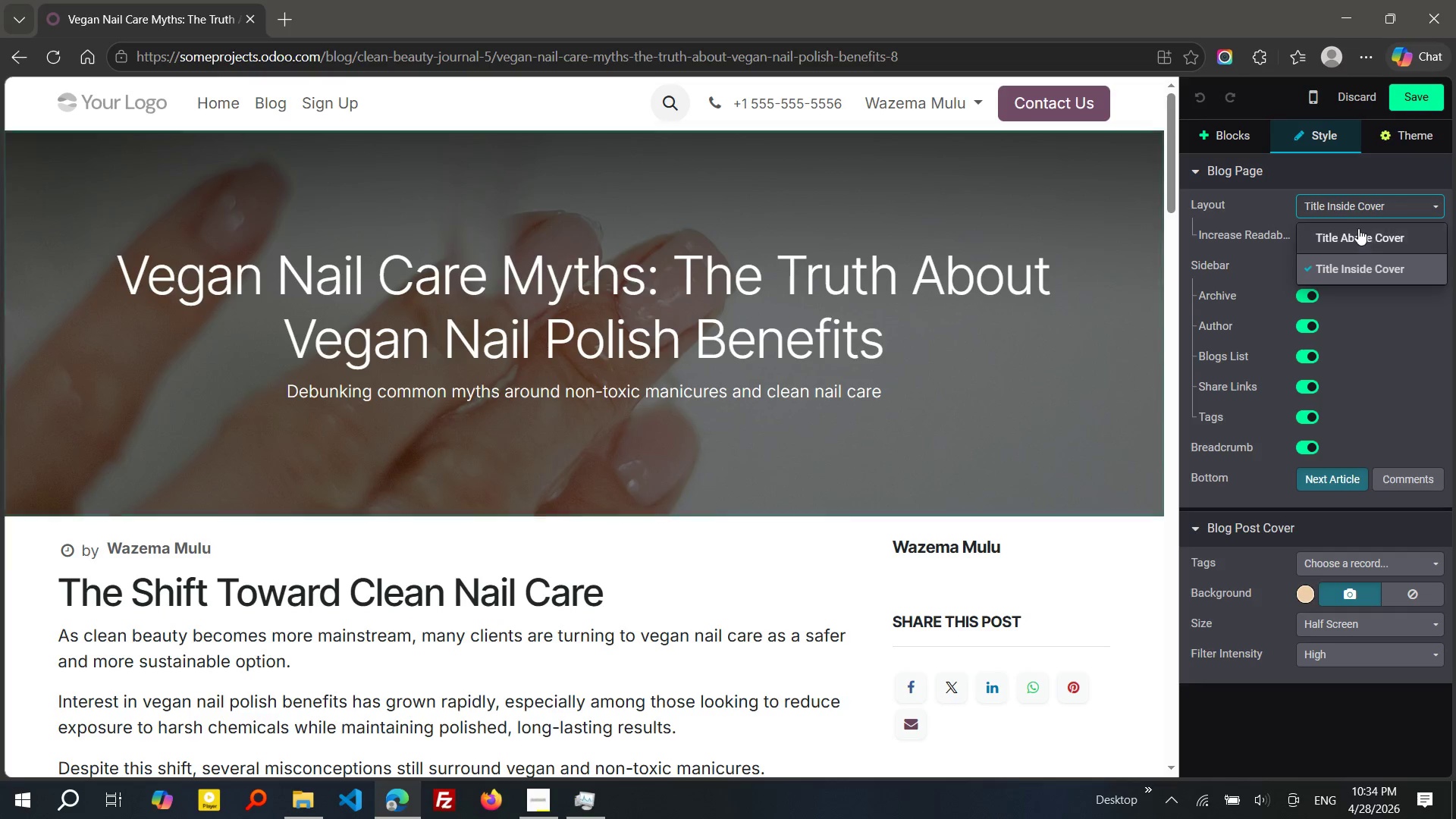 
left_click([1358, 228])
 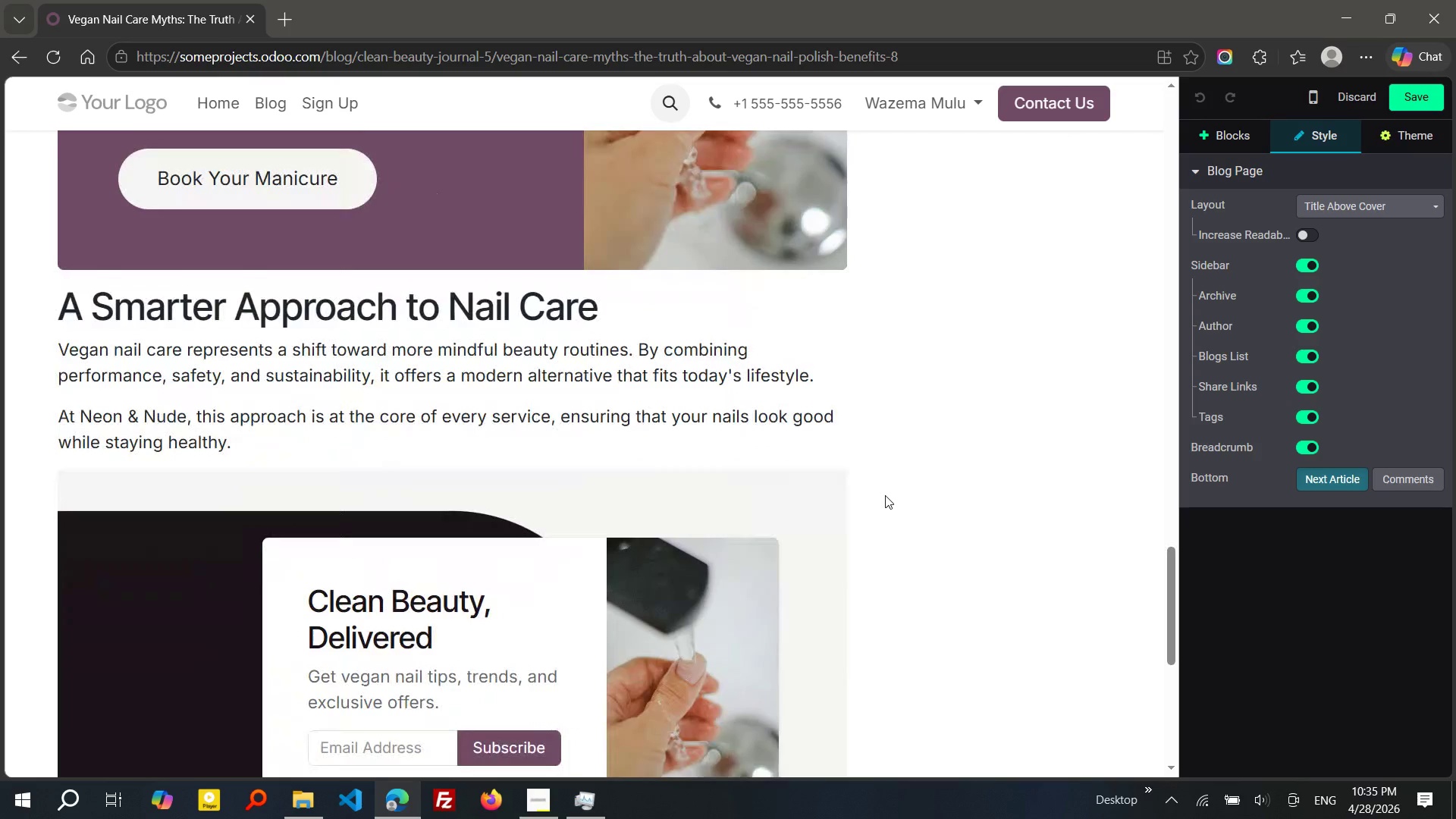 
wait(24.58)
 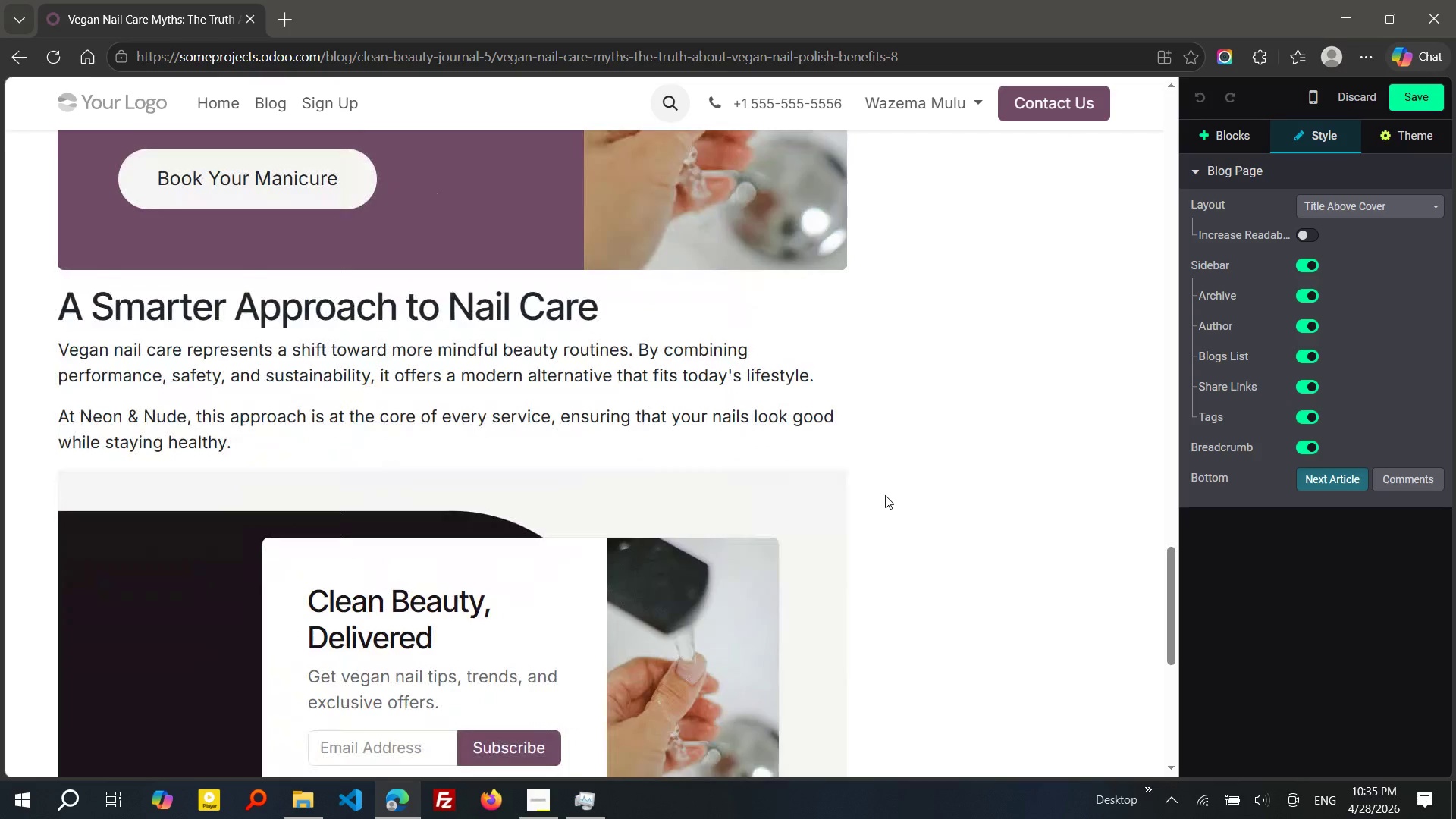 
left_click([883, 198])
 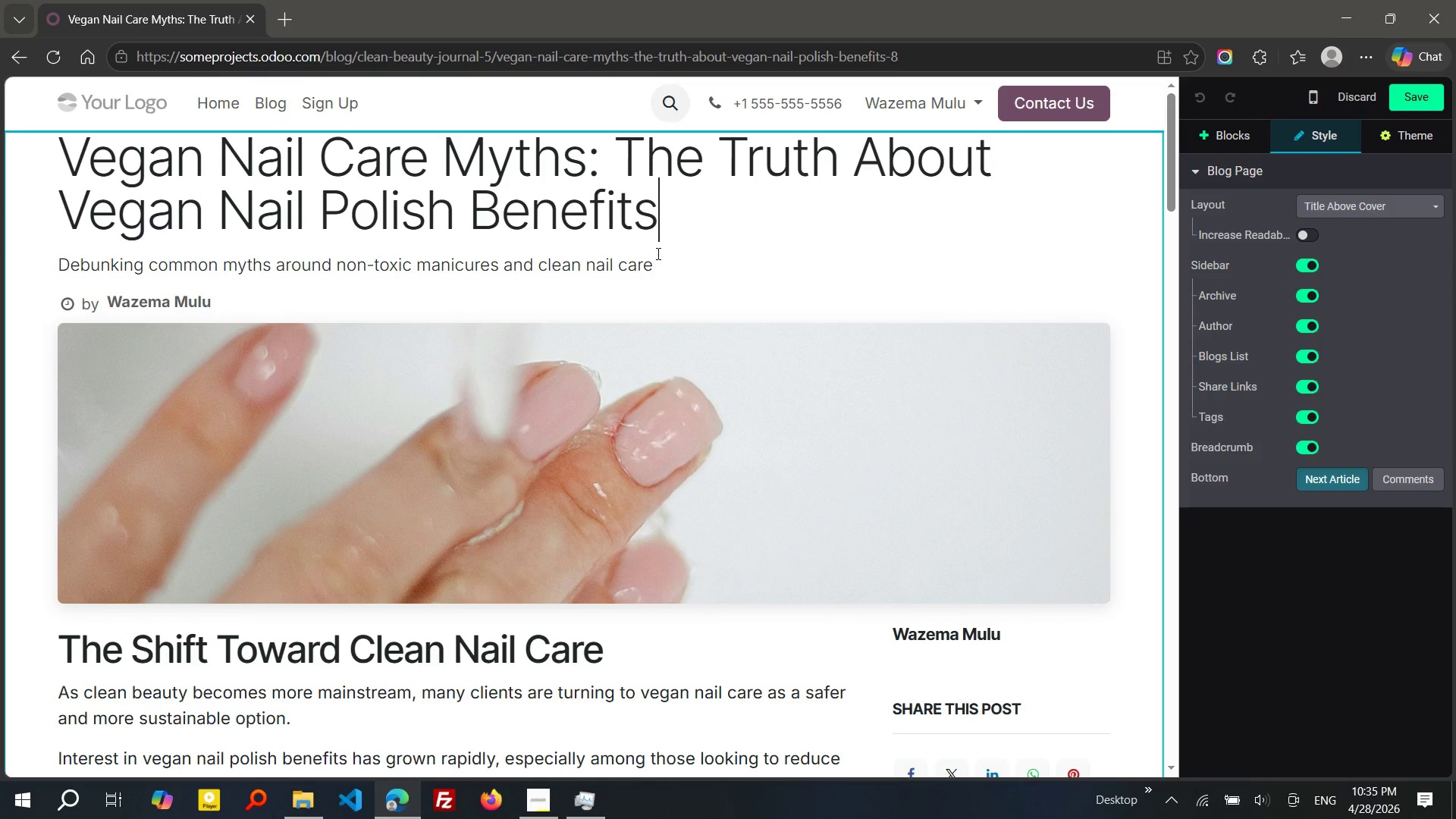 
double_click([657, 253])
 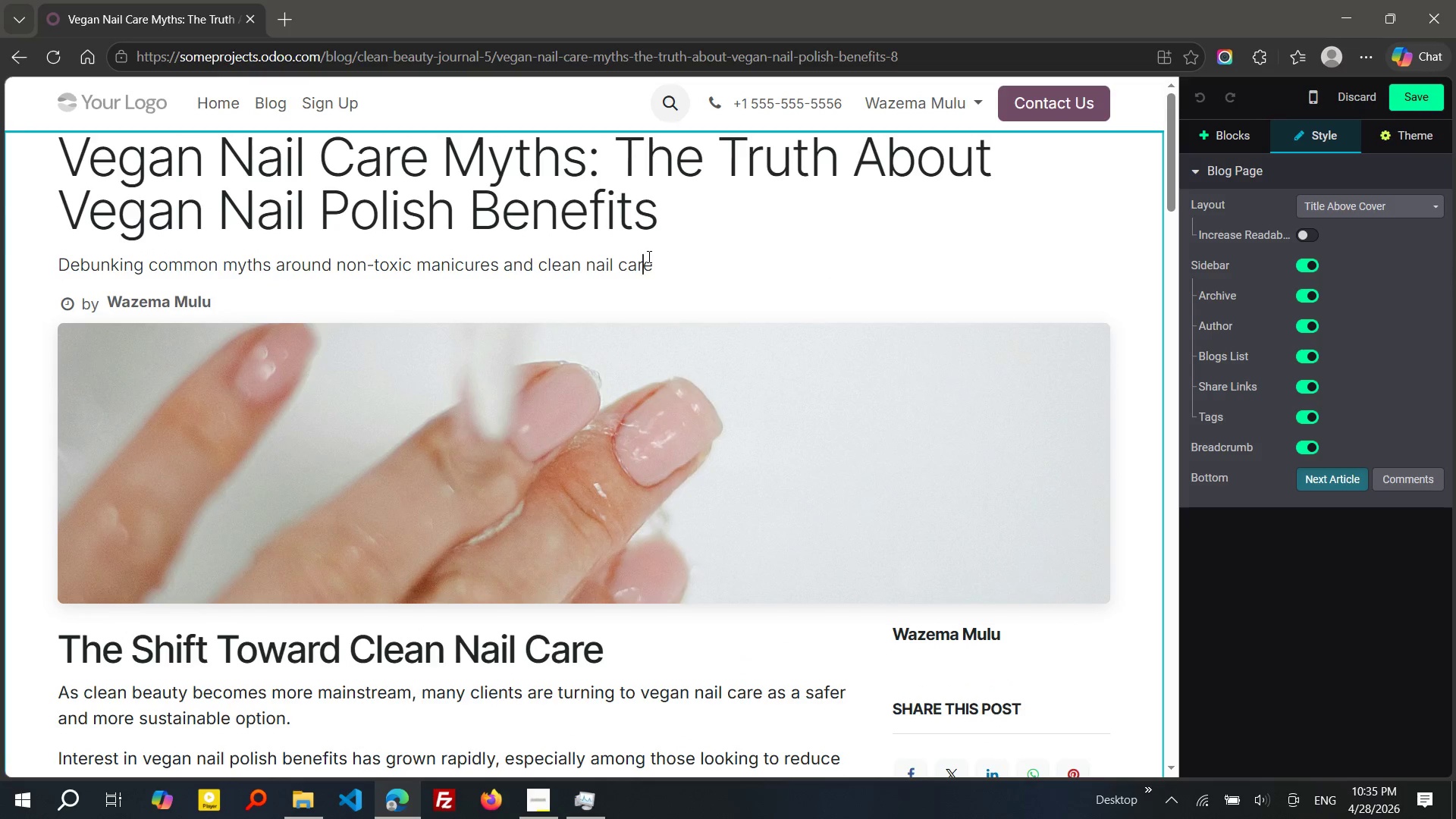 
double_click([648, 256])
 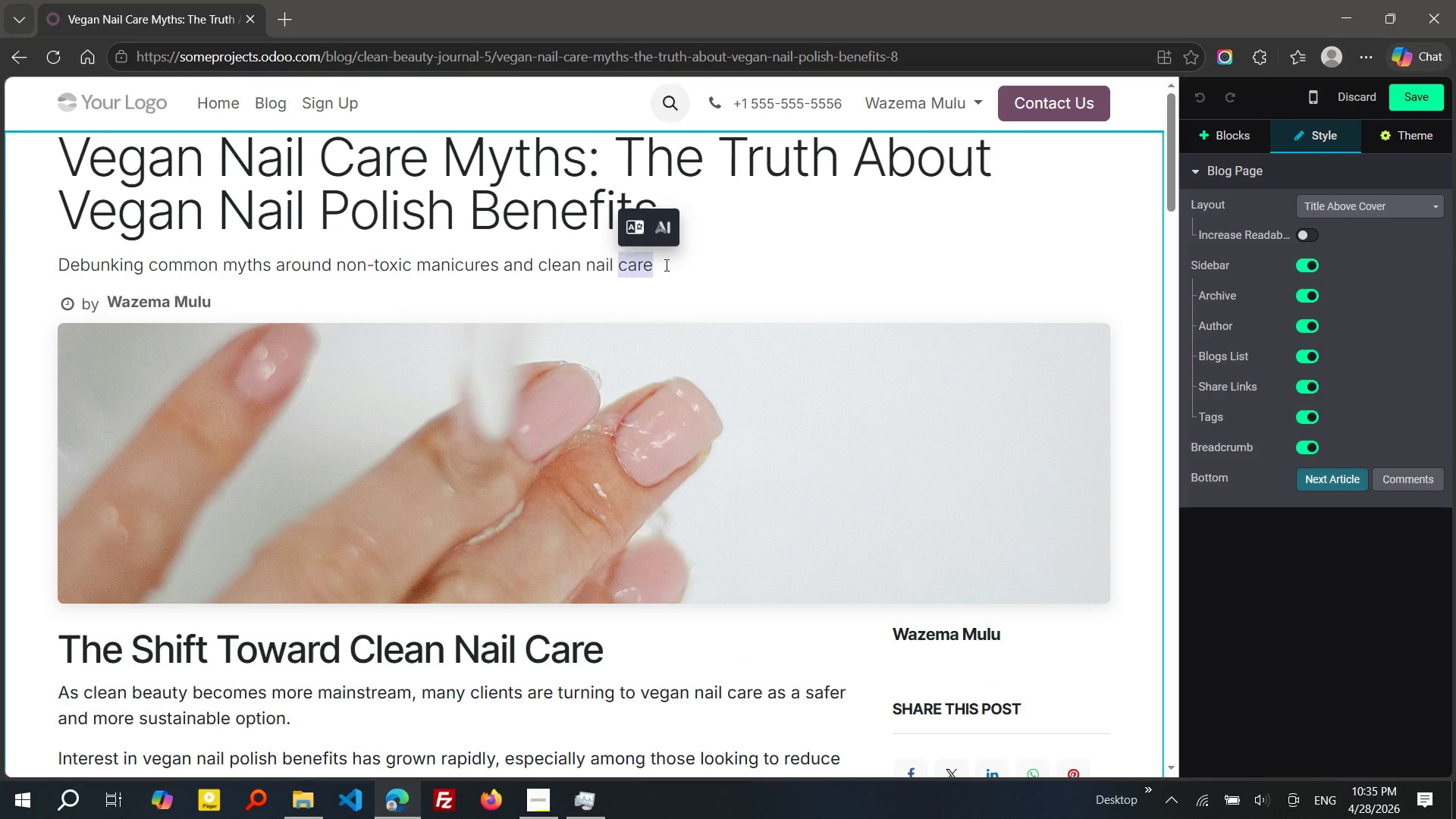 
left_click([665, 265])
 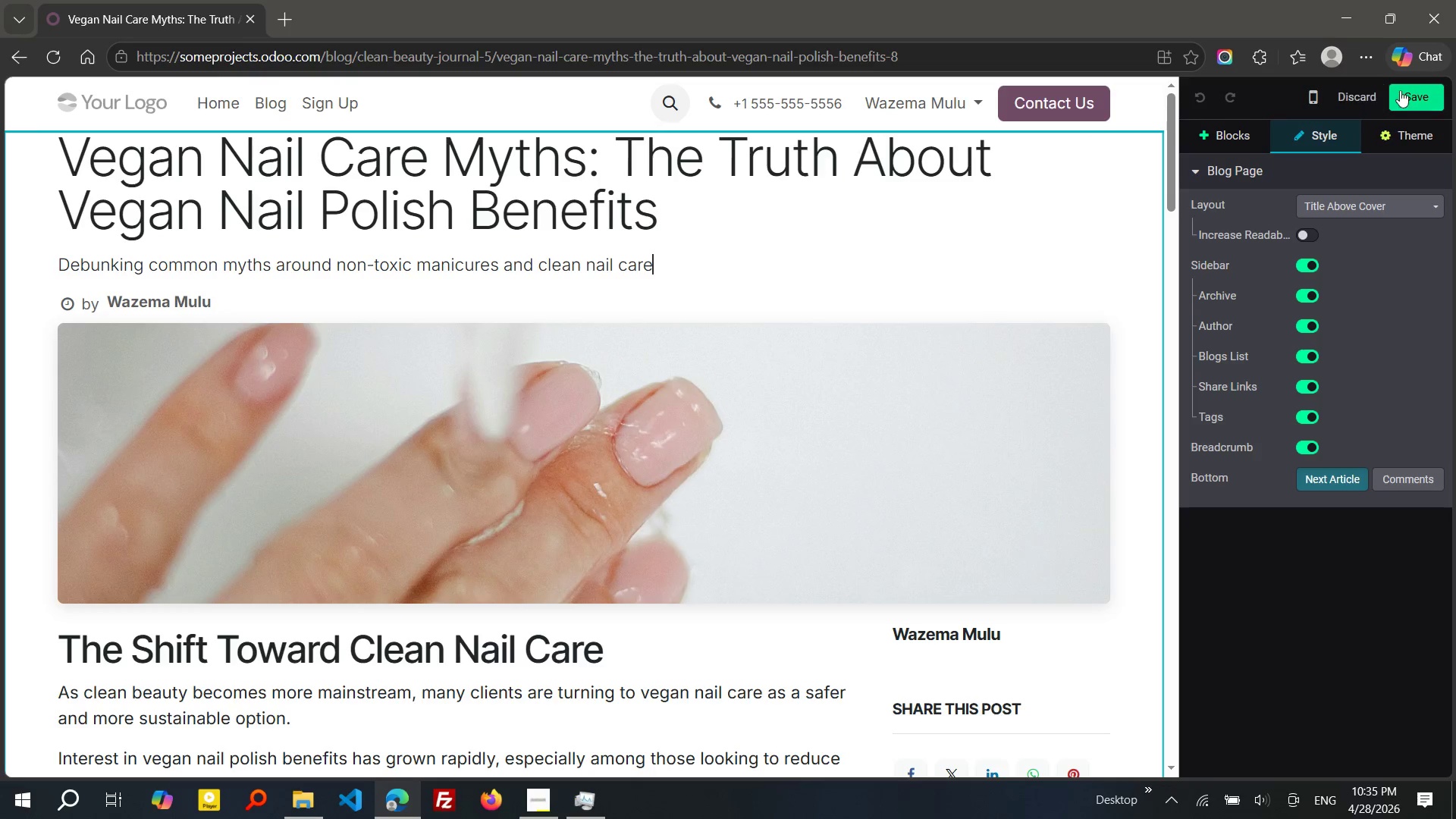 
left_click([1406, 96])
 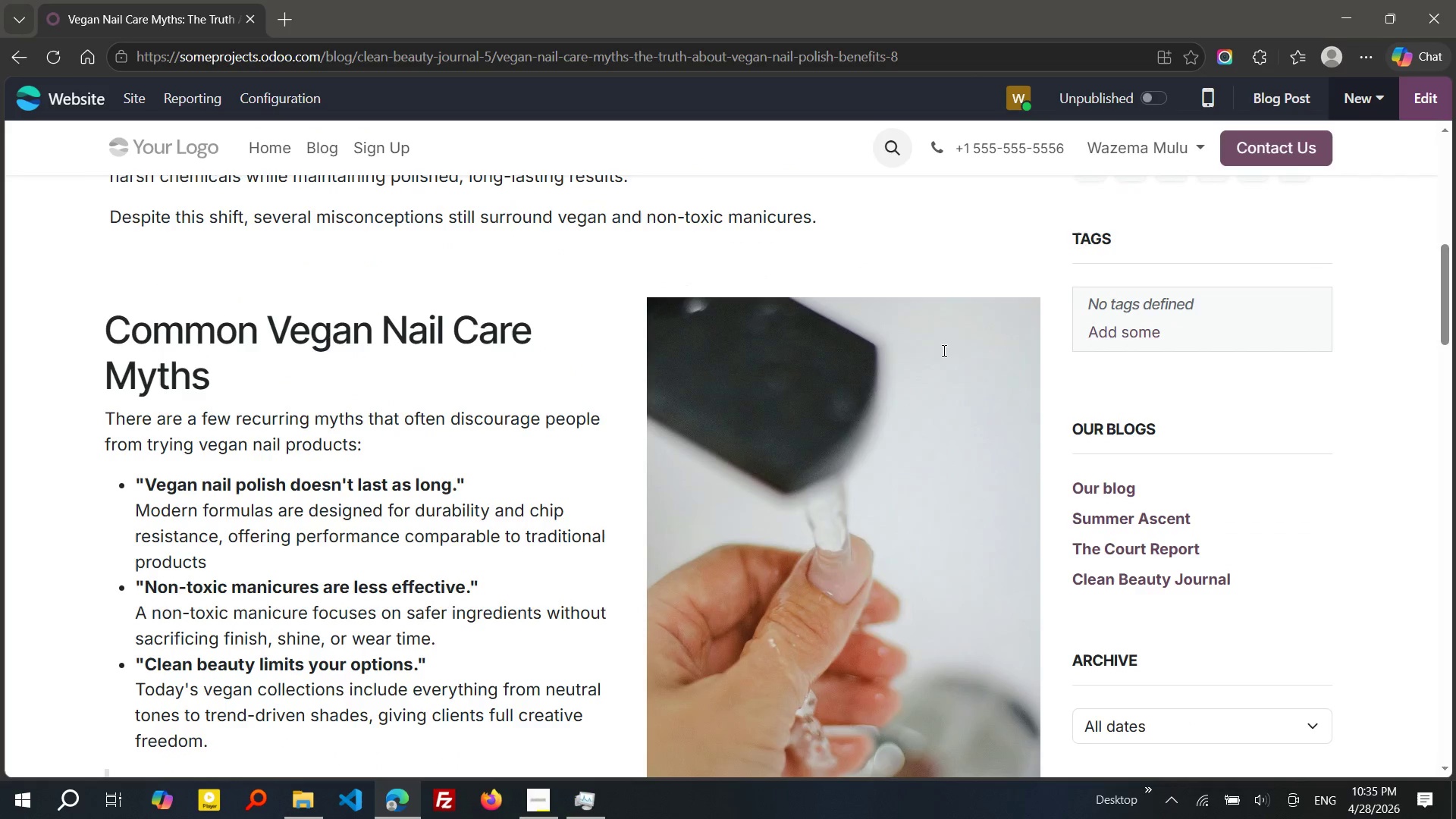 
wait(7.81)
 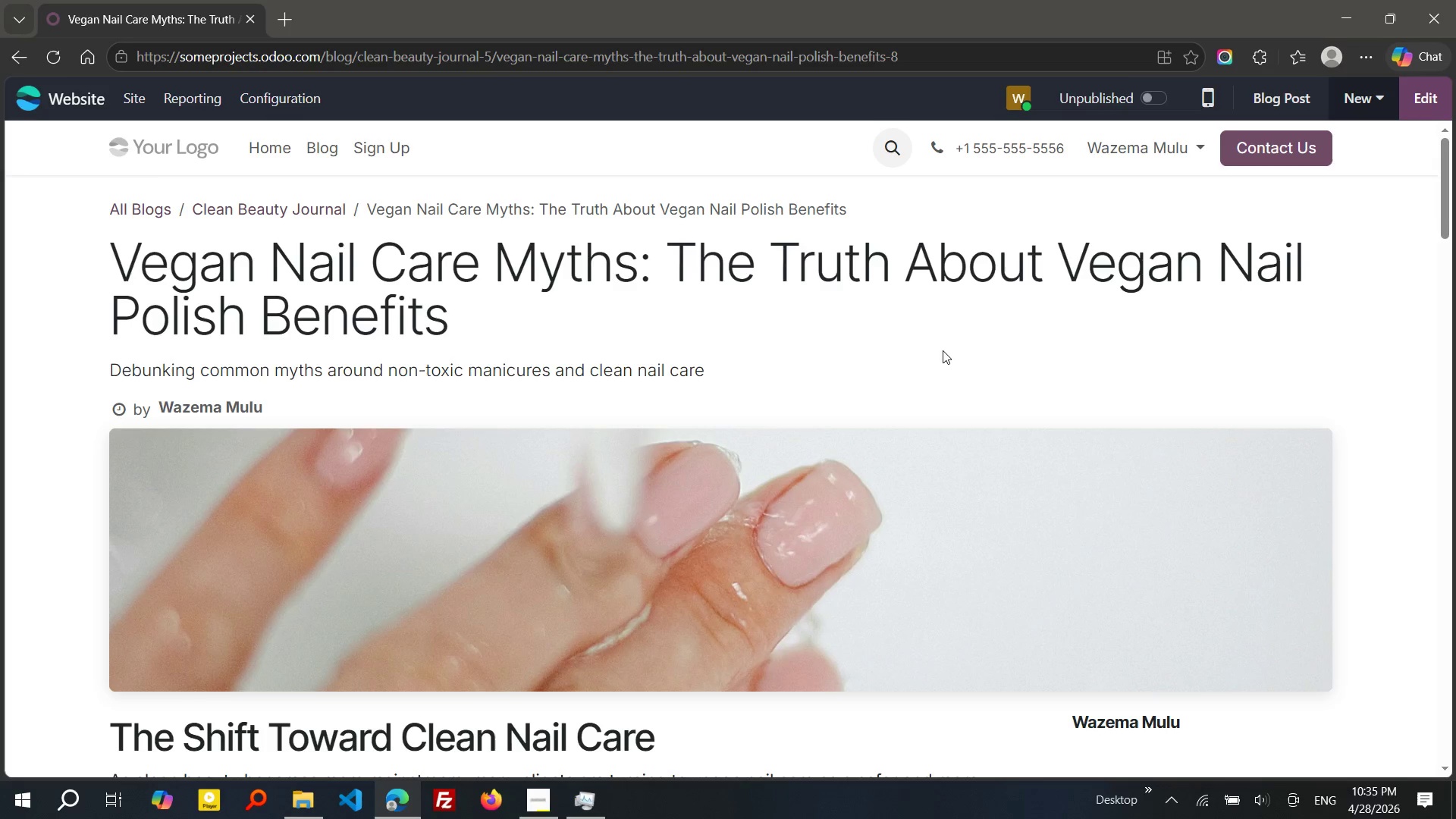 
left_click([1291, 84])
 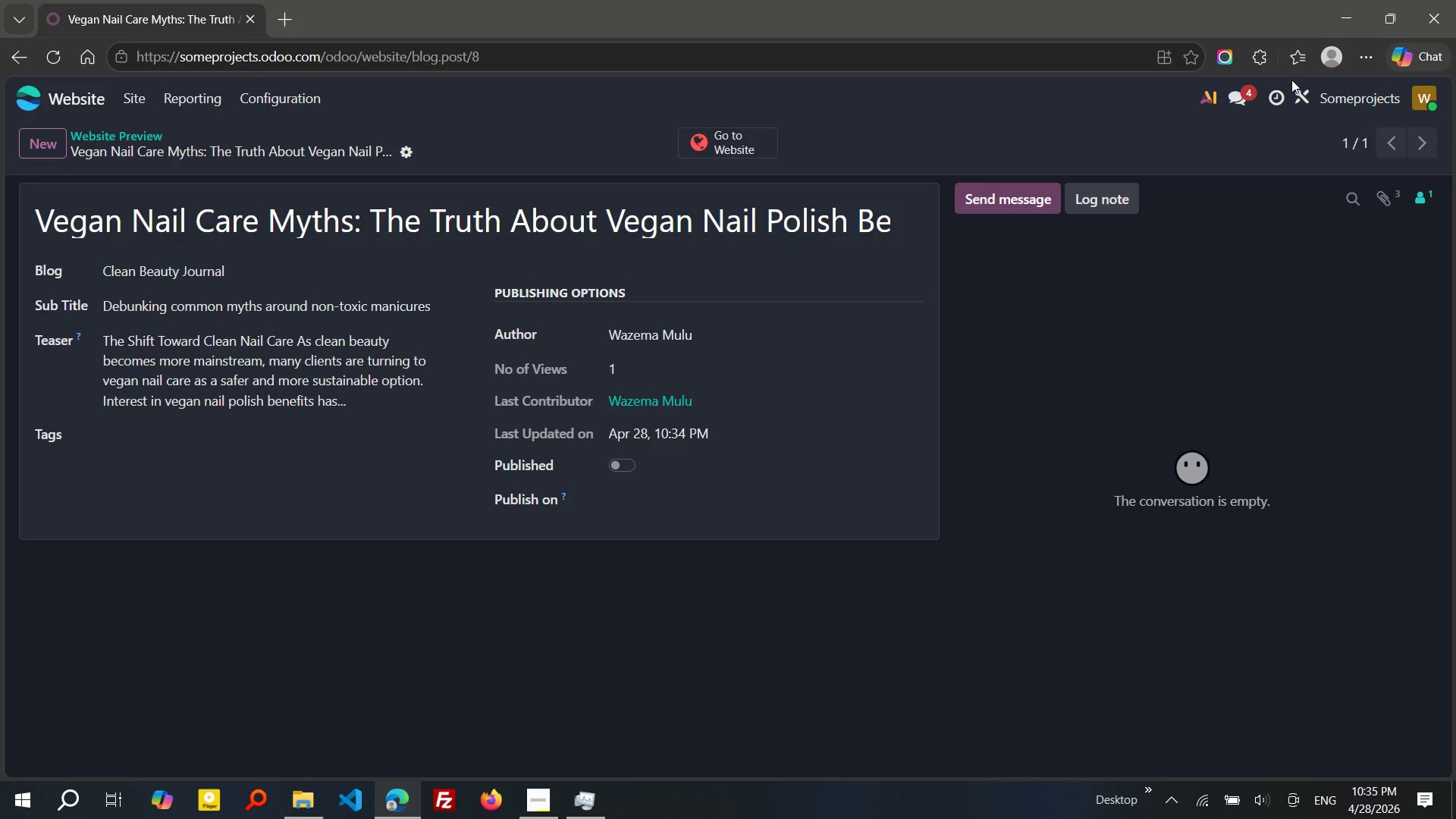 
wait(16.7)
 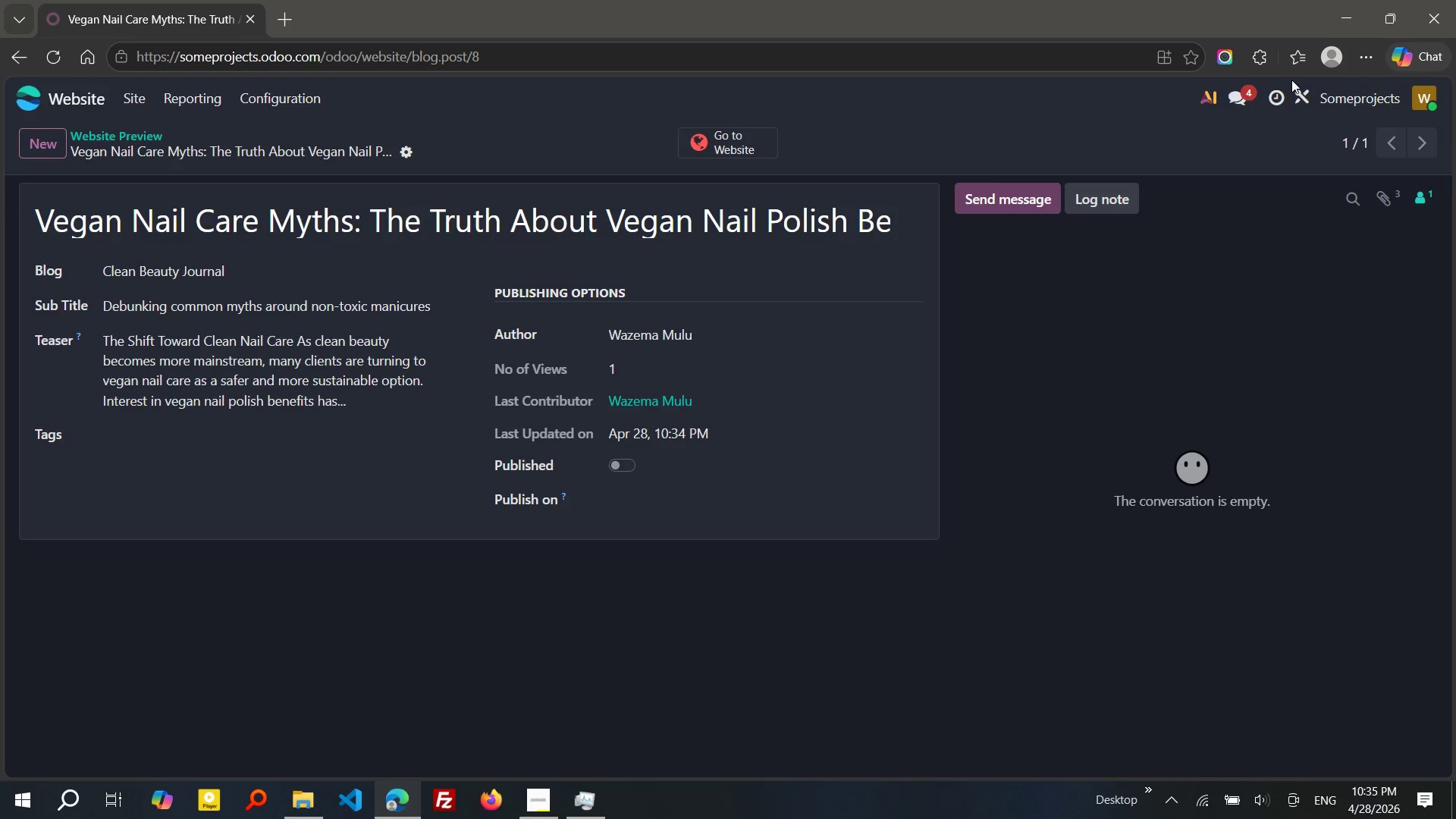 
left_click([182, 438])
 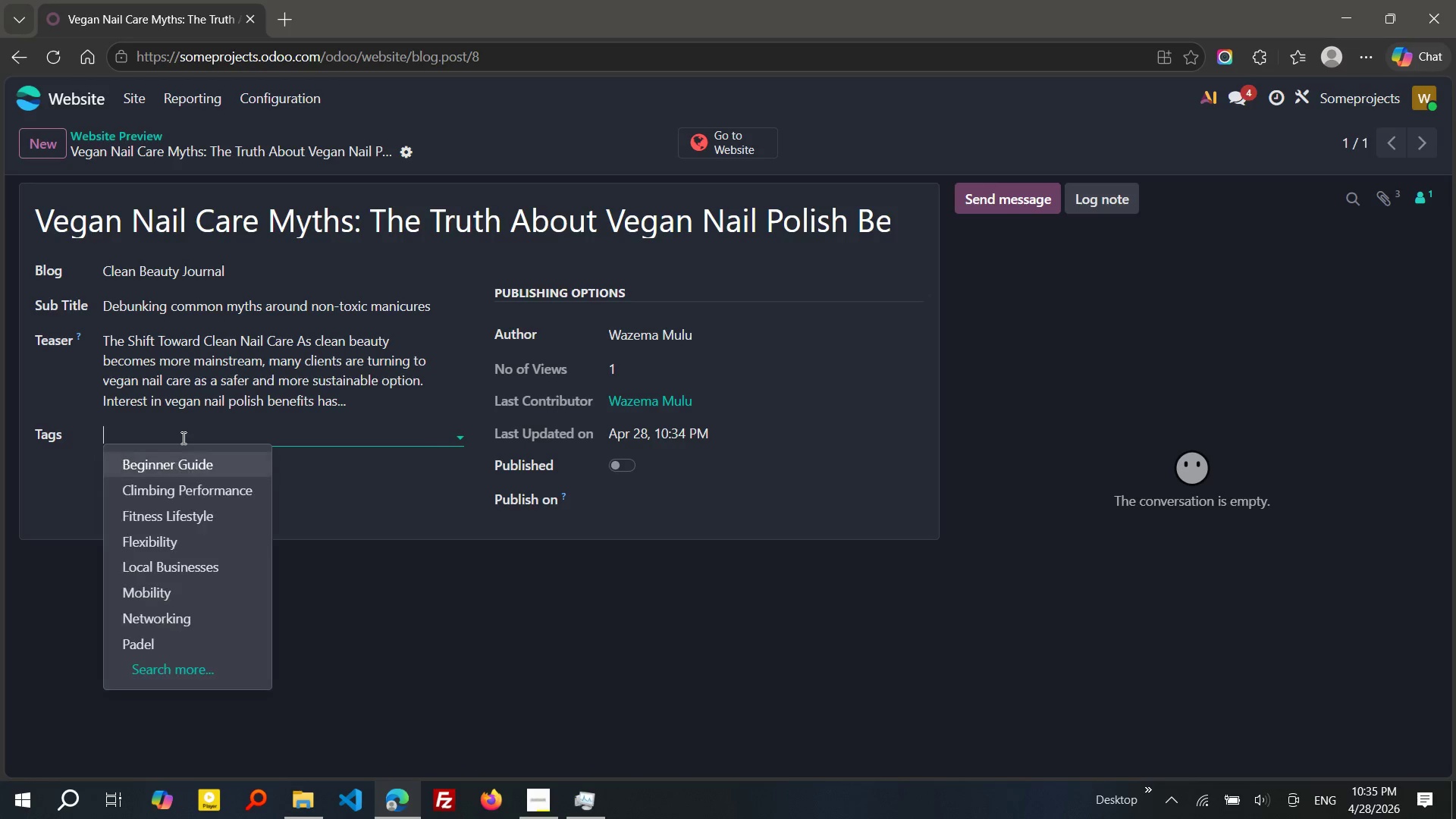 
type(T)
key(Backspace)
type(nails)
 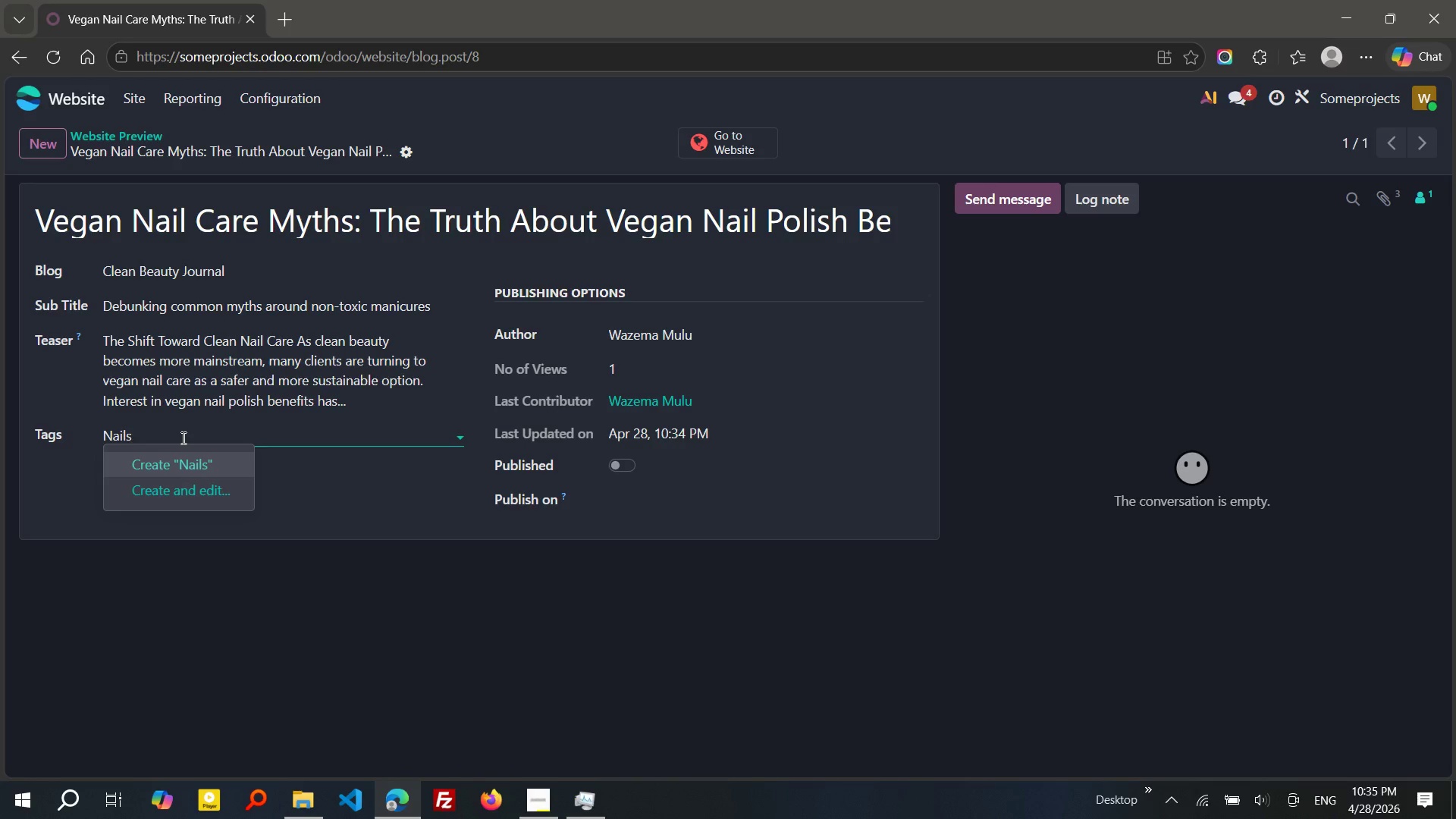 
key(Enter)
 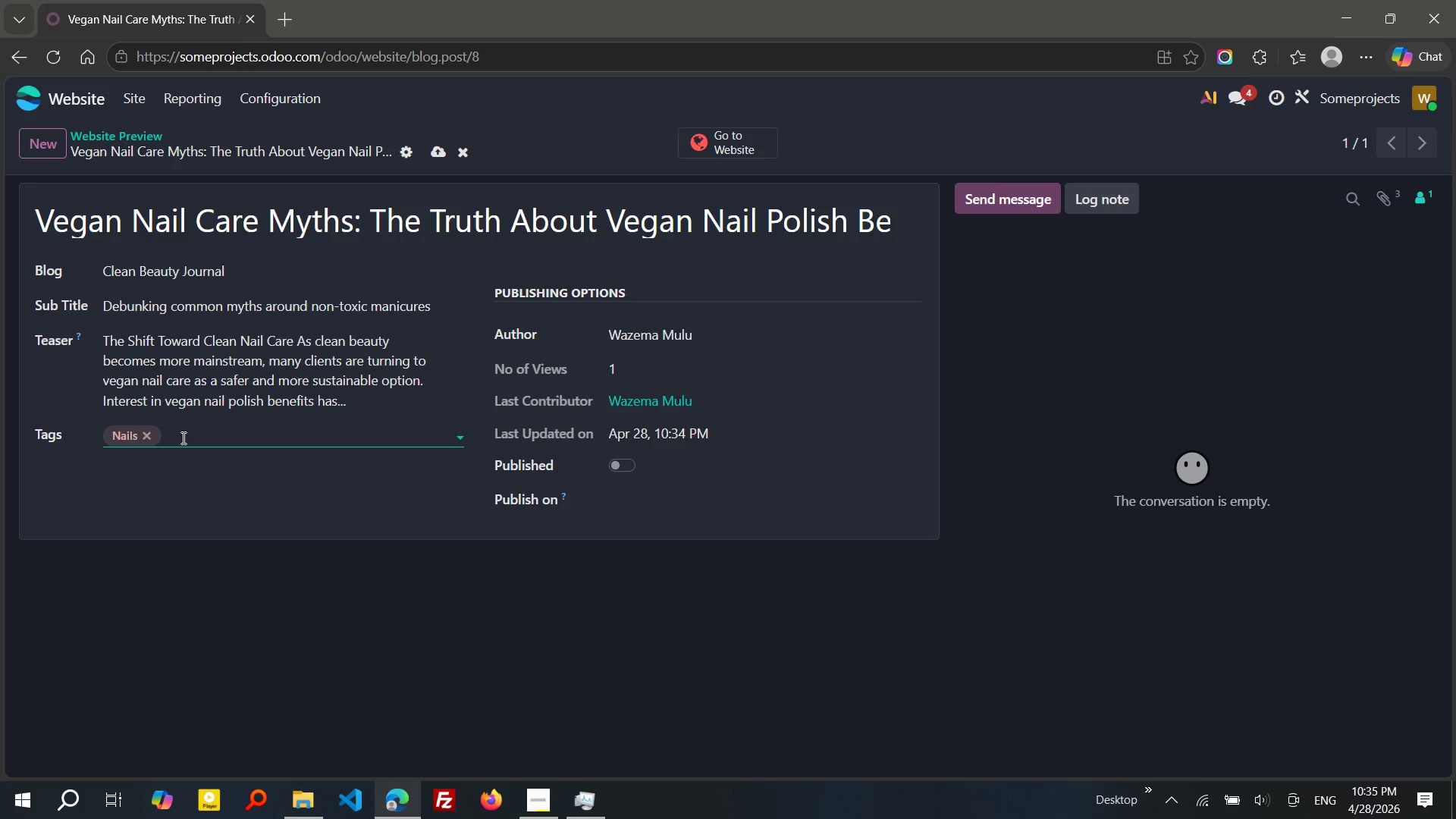 
type(p)
key(Backspace)
type(Product EDUCAtion)
 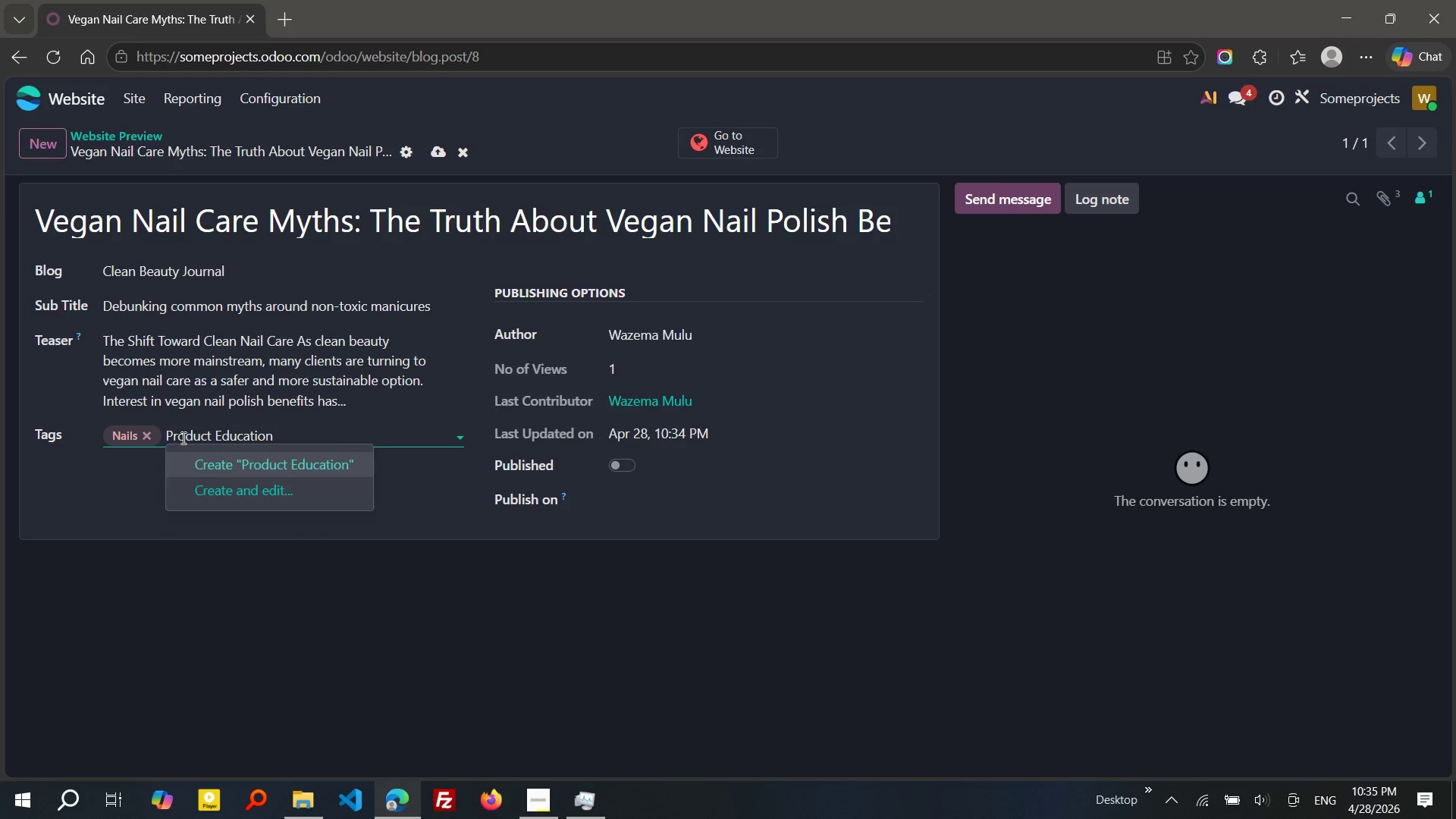 
key(Enter)
 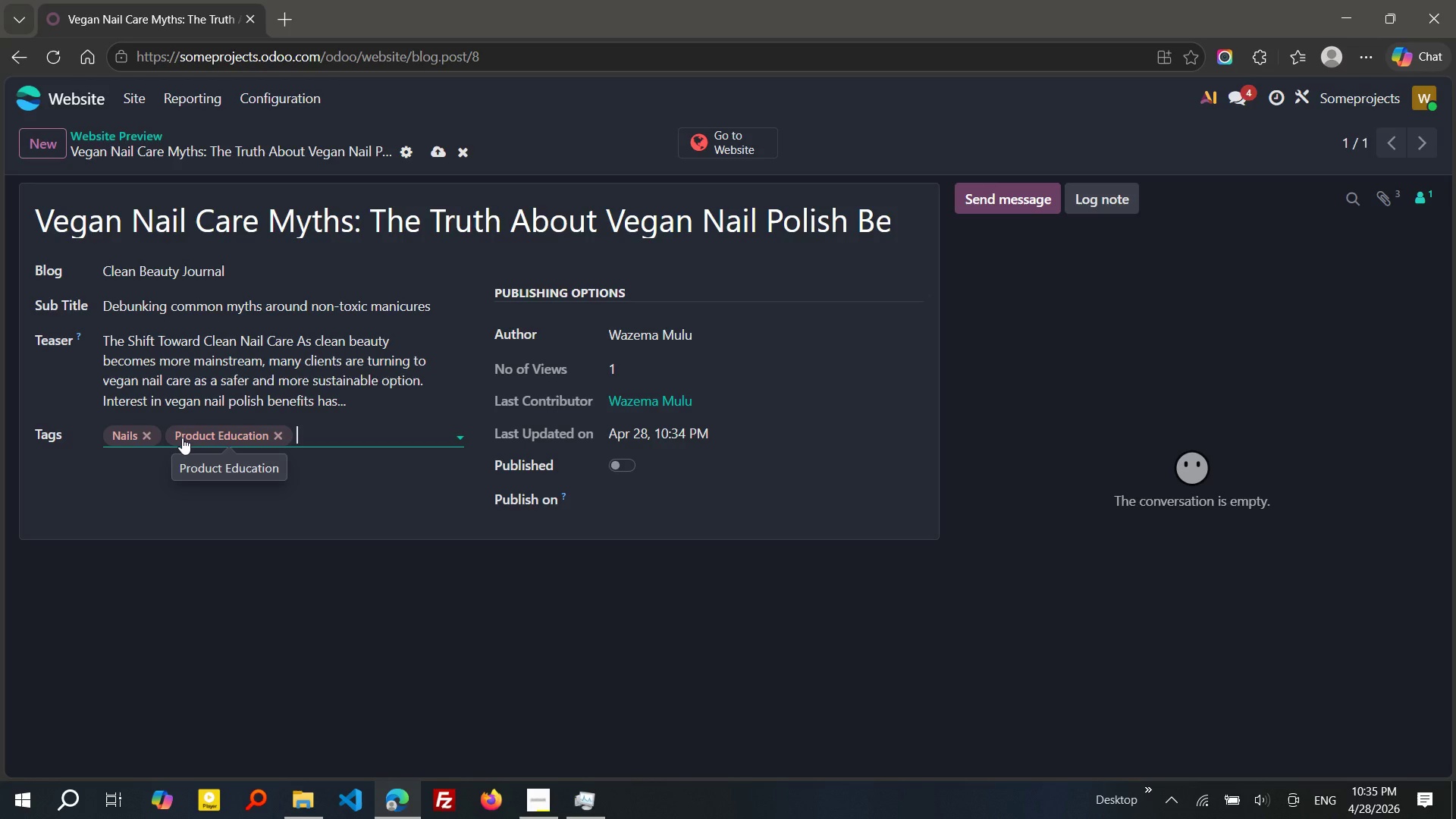 
type(Vegan Beauty)
 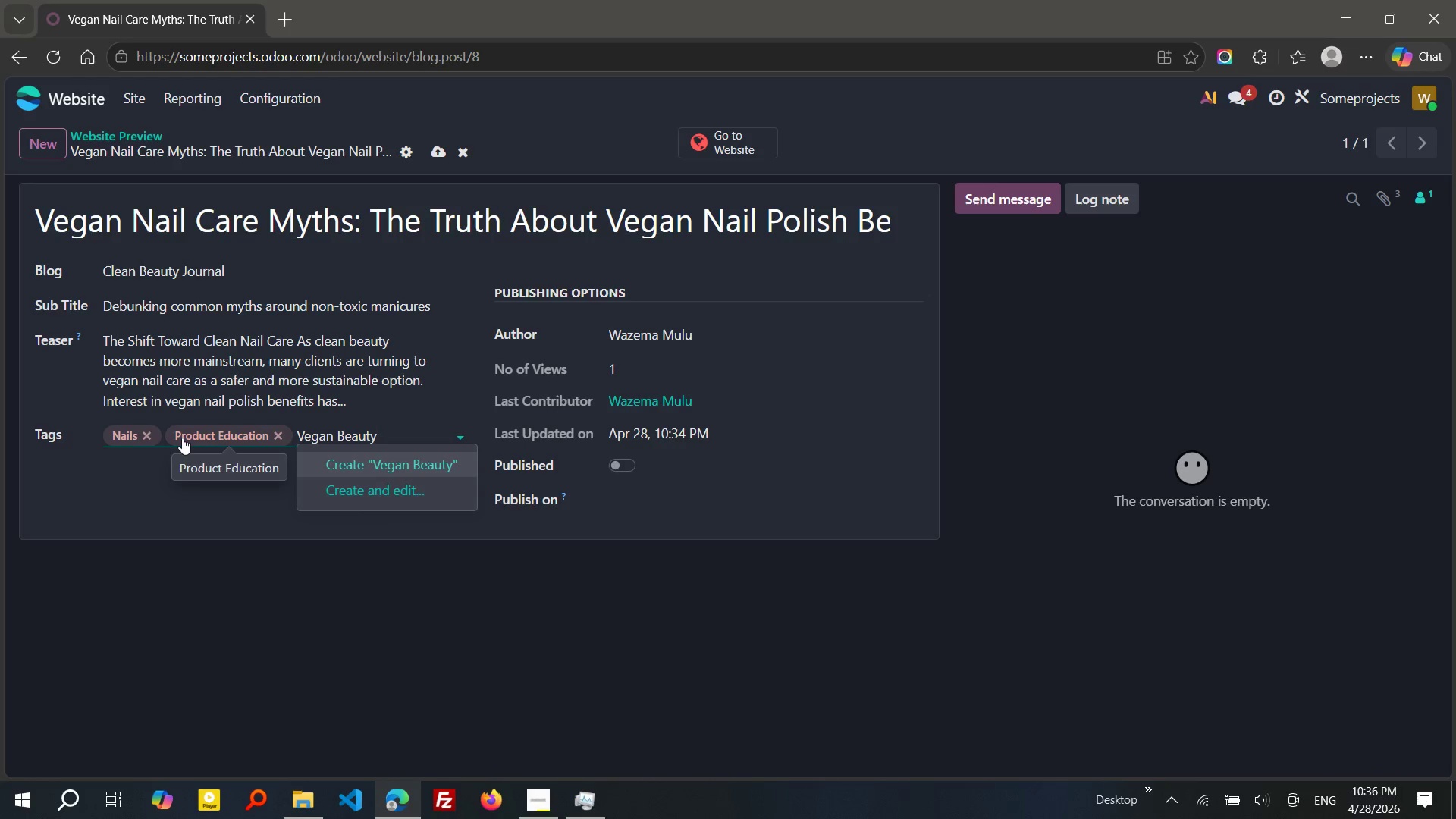 
wait(6.42)
 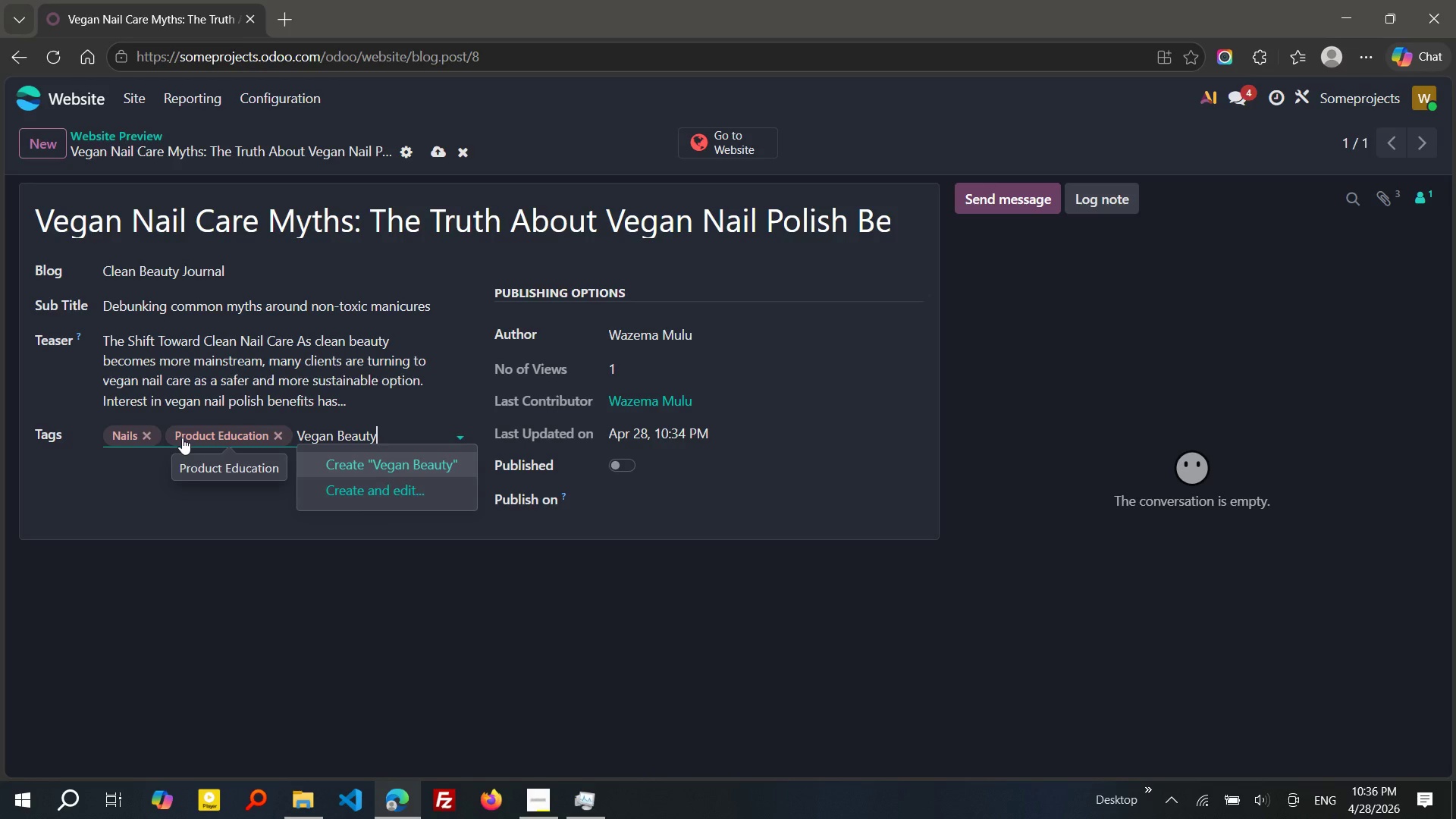 
key(Enter)
 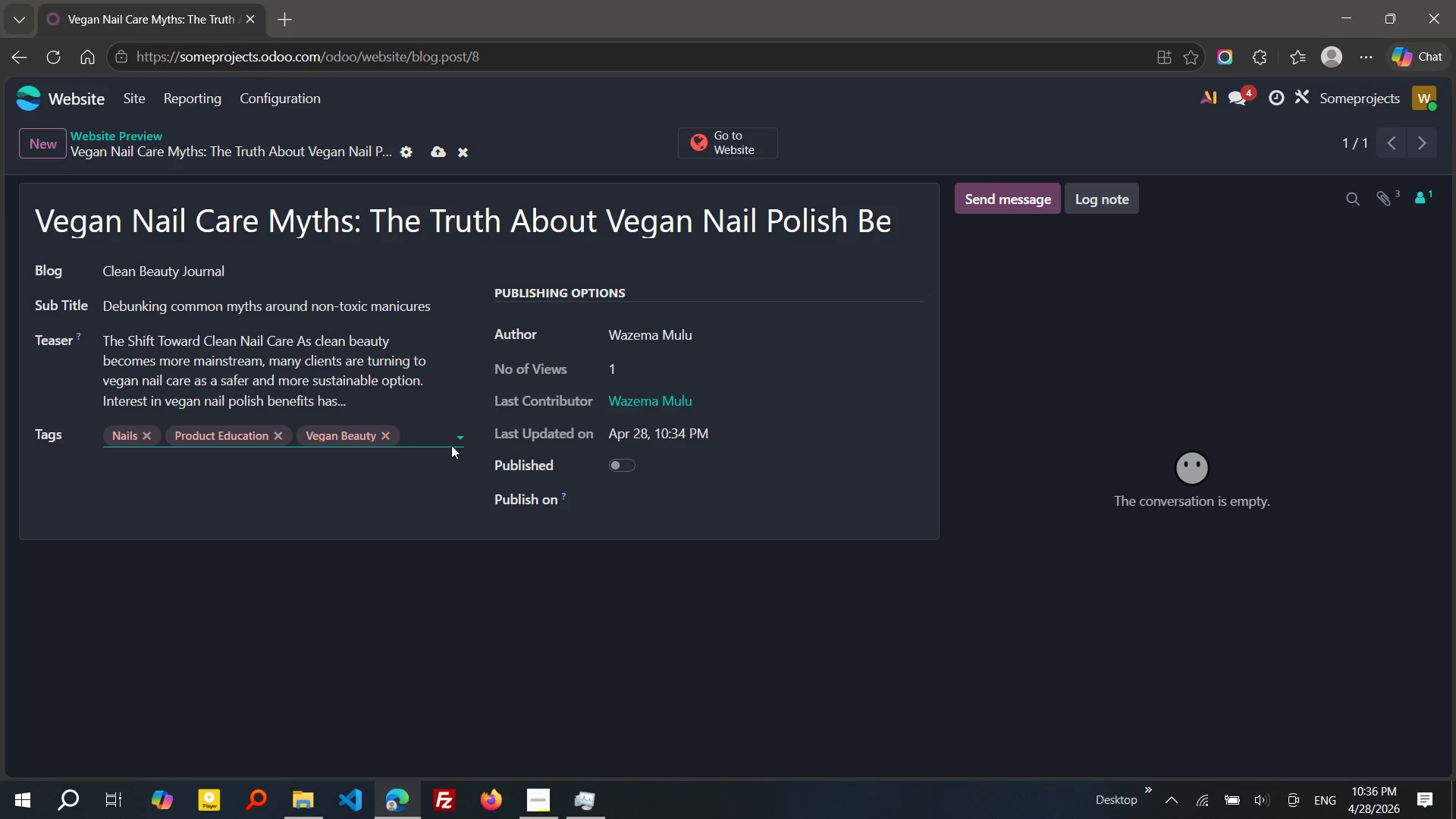 
left_click([624, 463])
 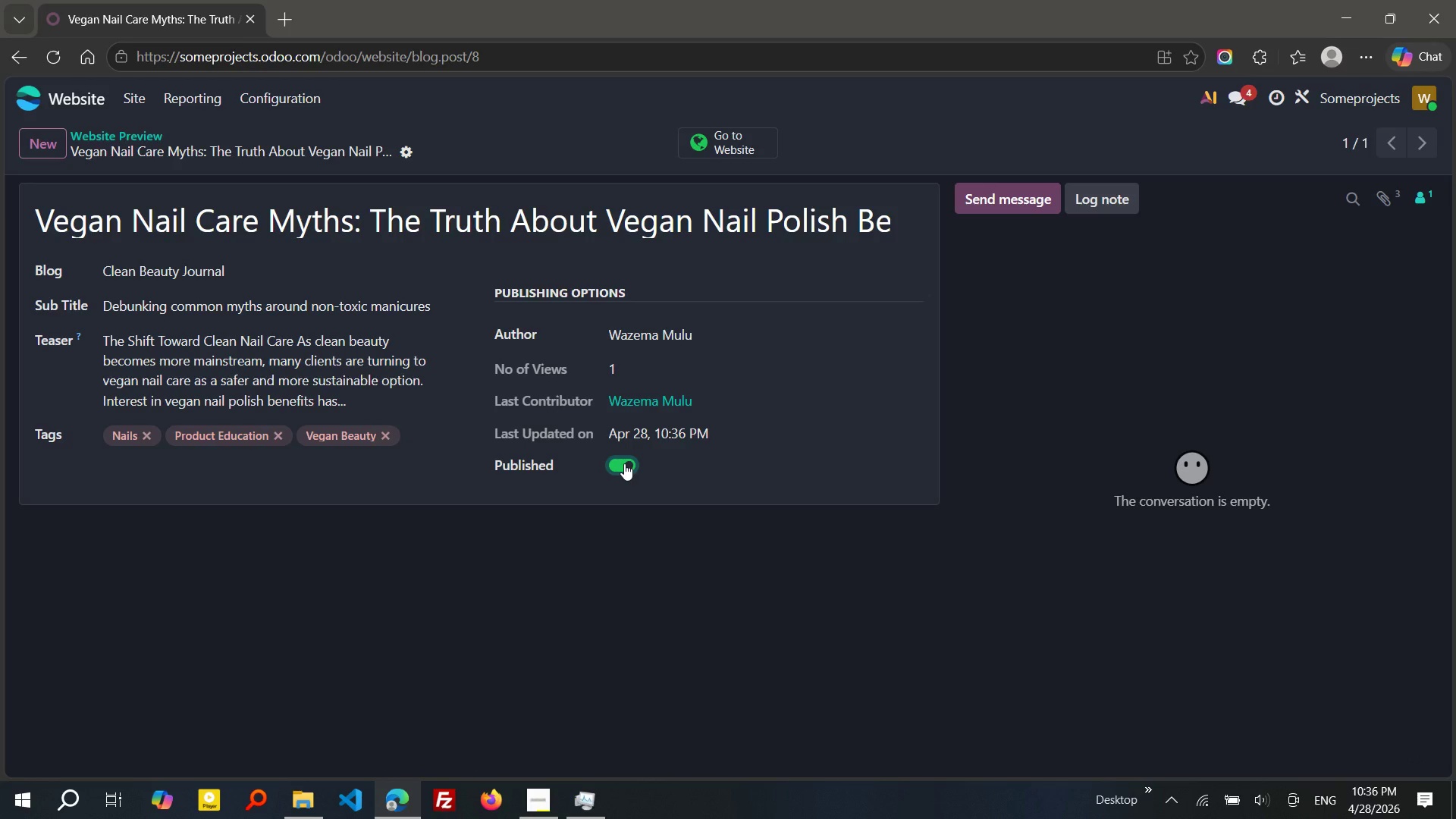 
wait(5.64)
 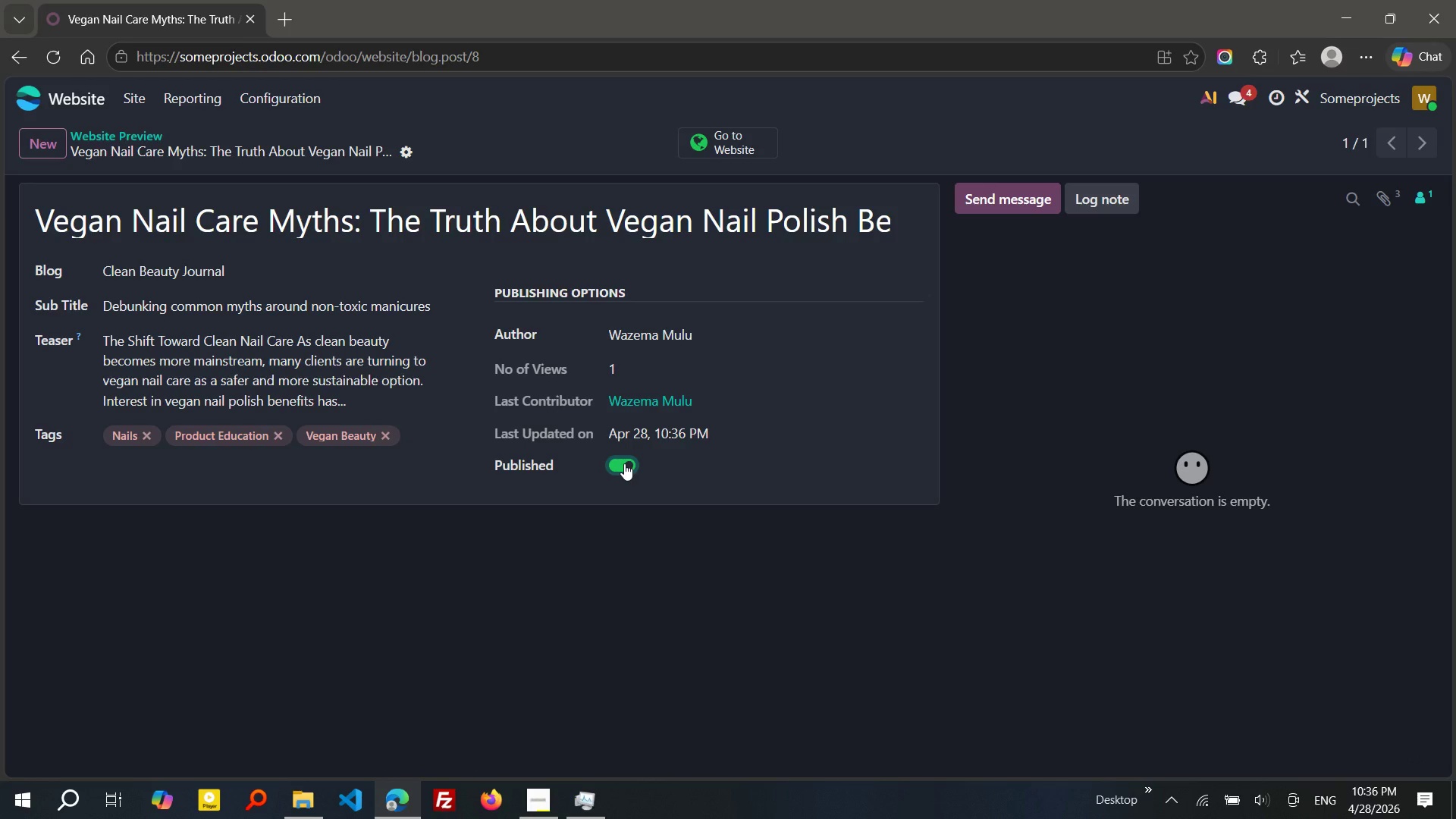 
left_click([728, 141])
 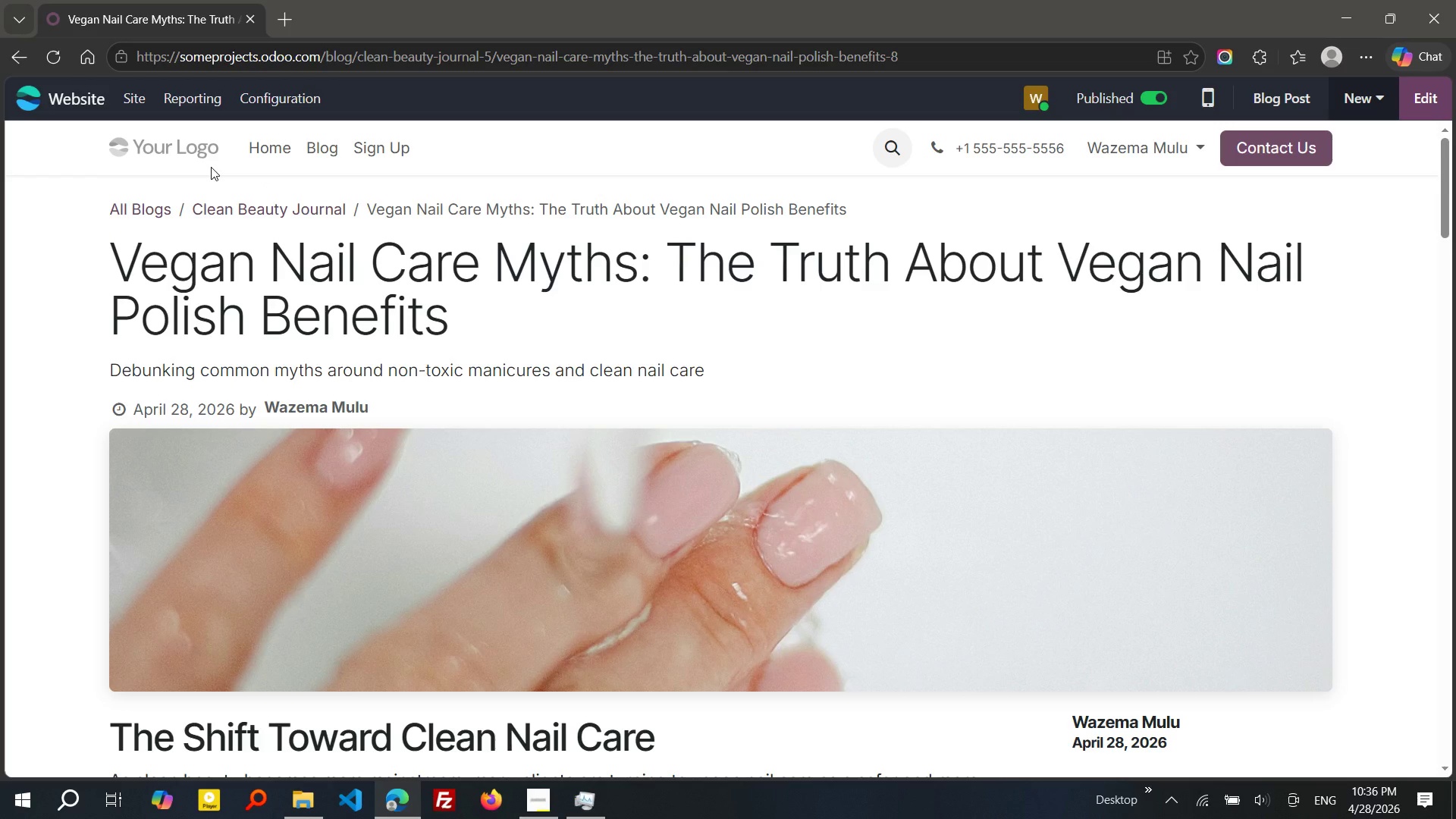 
left_click([136, 104])
 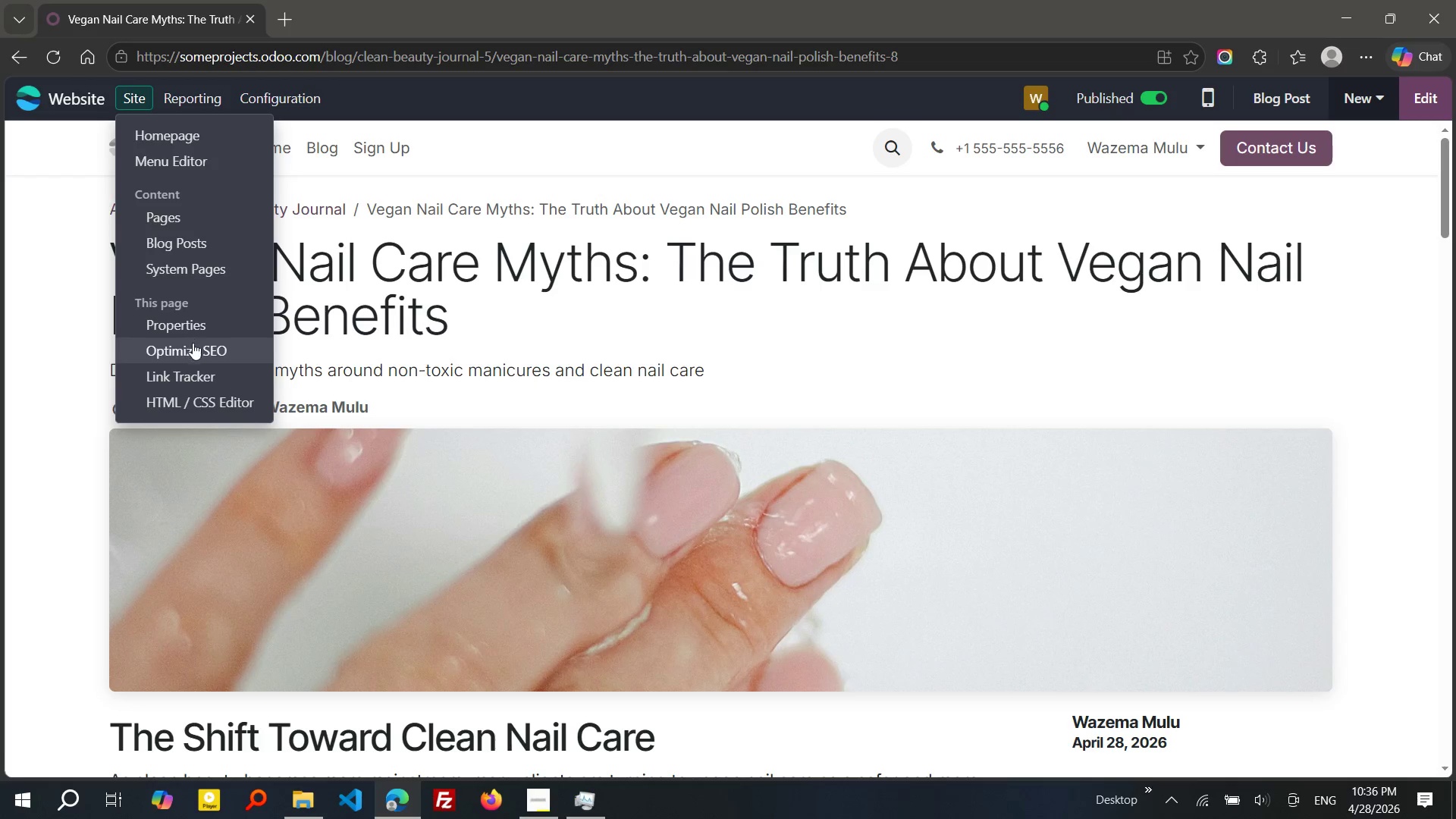 
left_click([193, 348])
 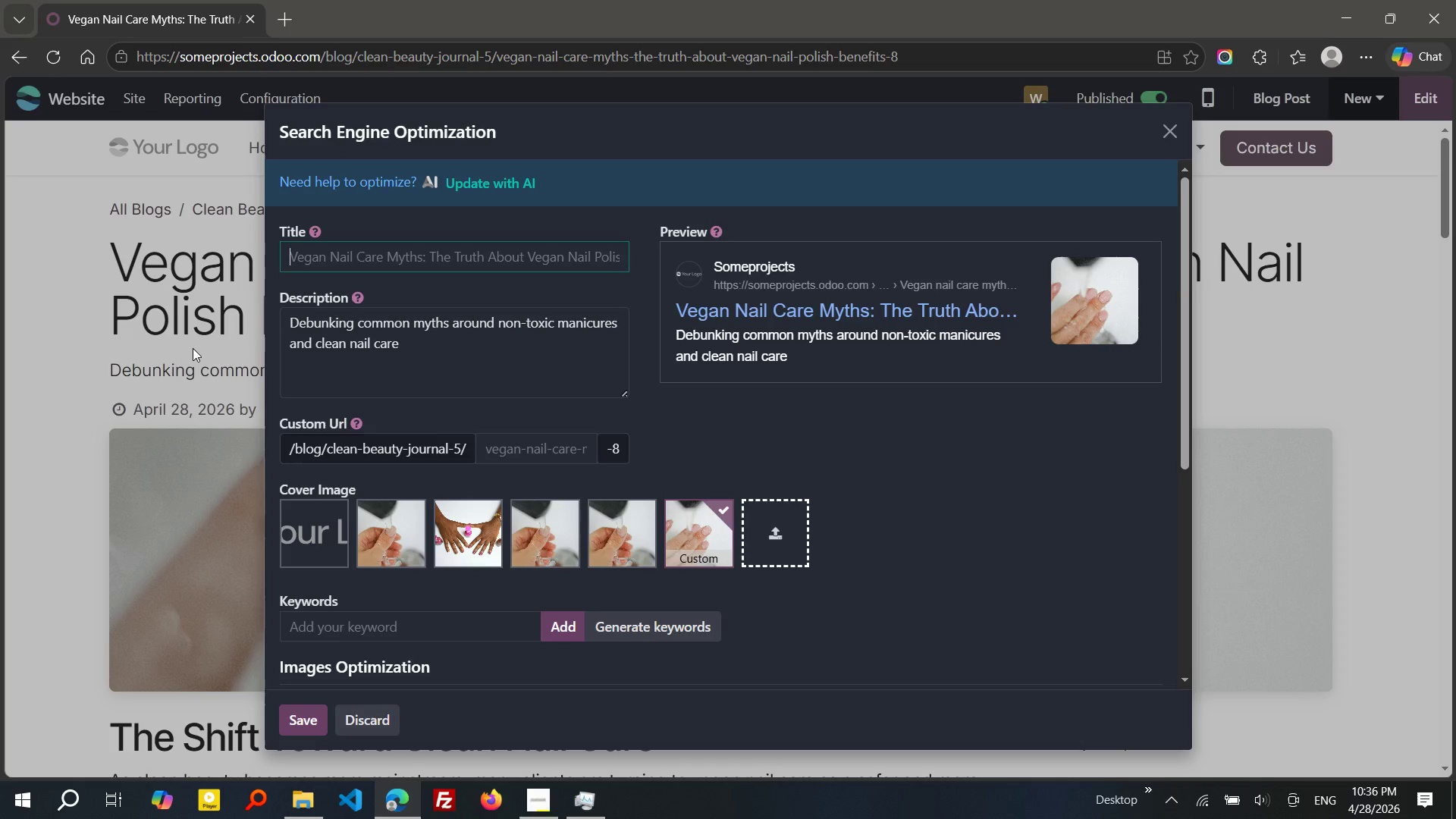 
wait(5.52)
 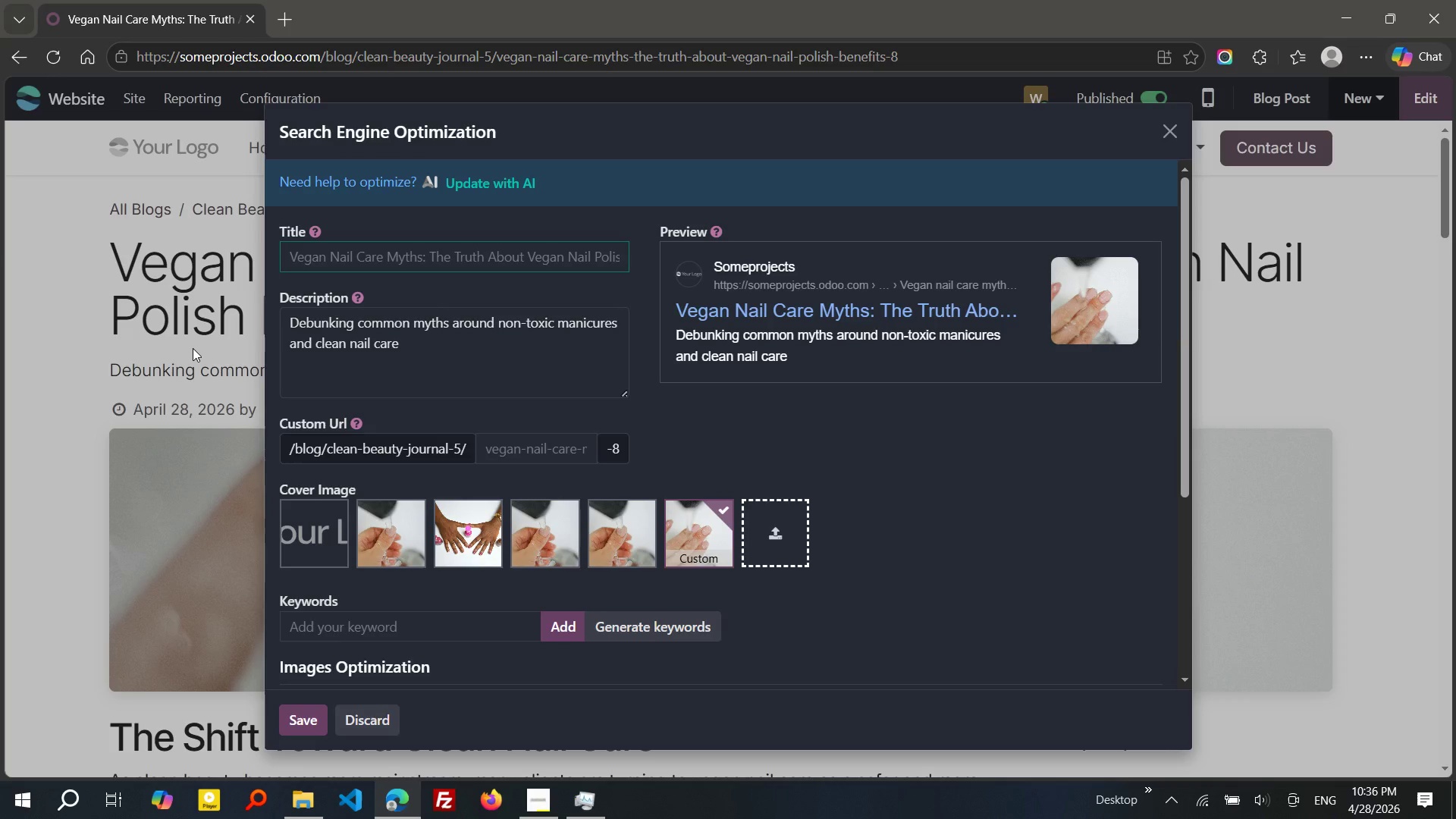 
type(Vegan nail Care Myths & Benefits)
key(Tab)
 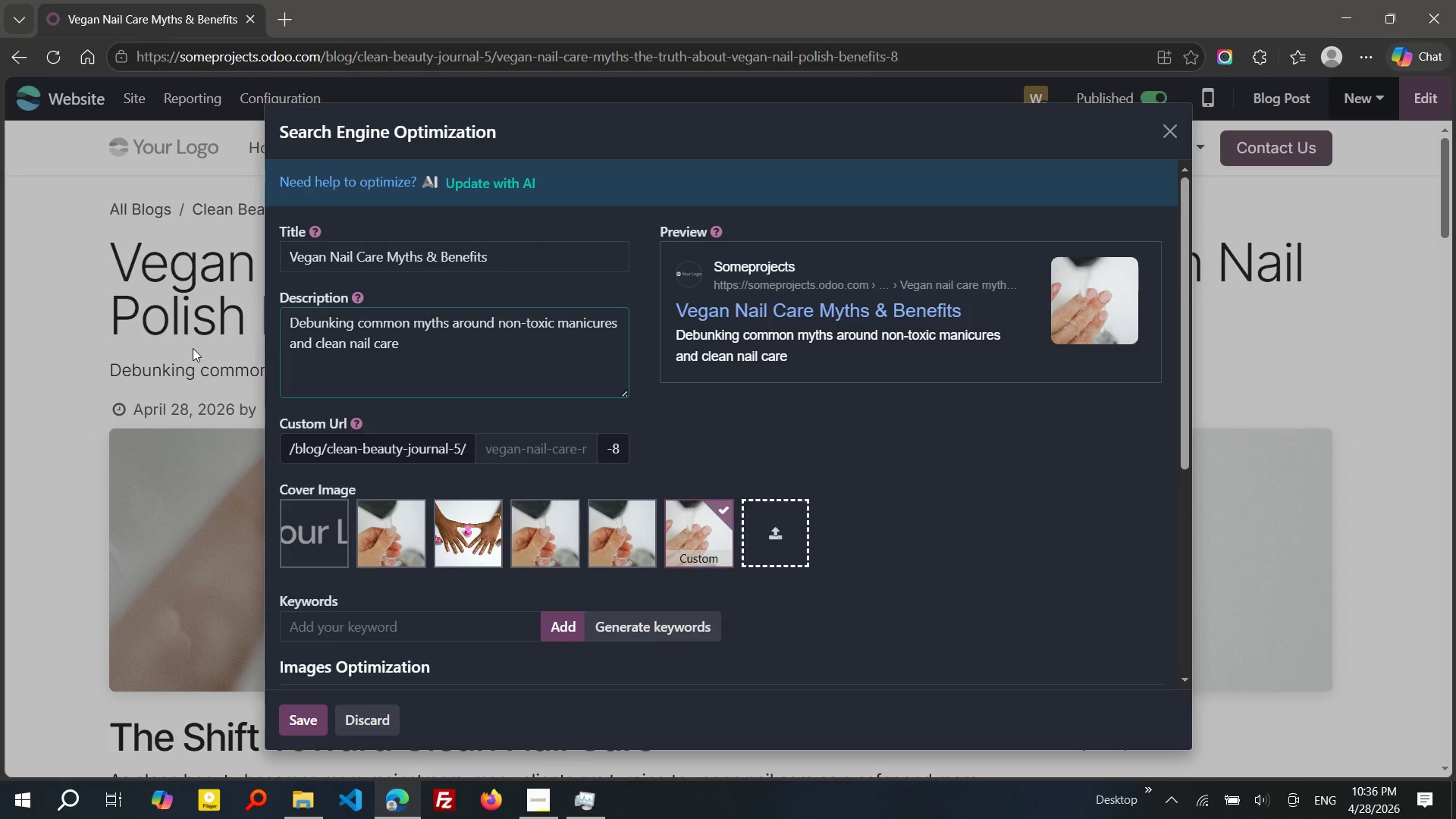 
key(Control+A)
 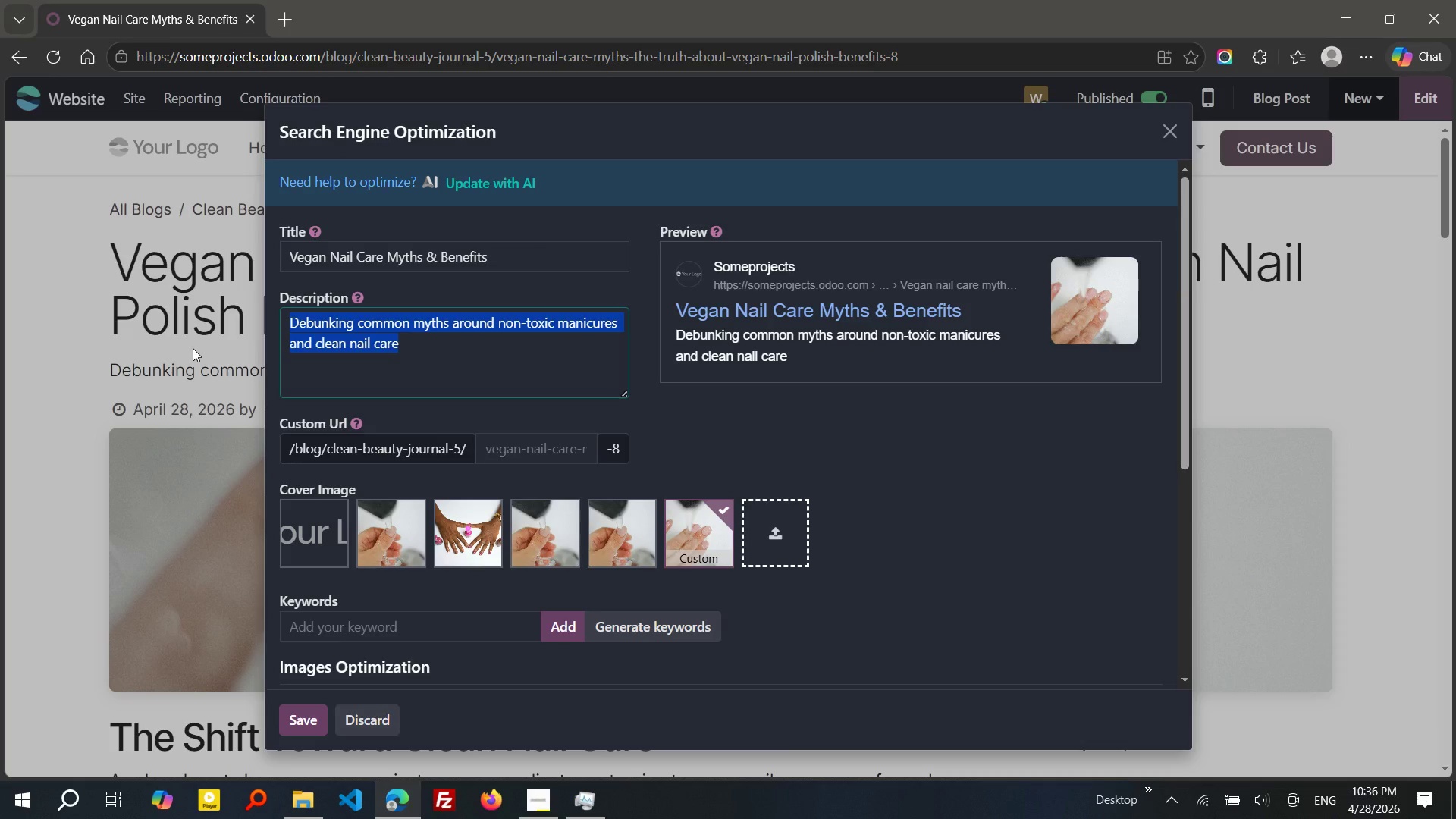 
key(Control+Shift+E)
 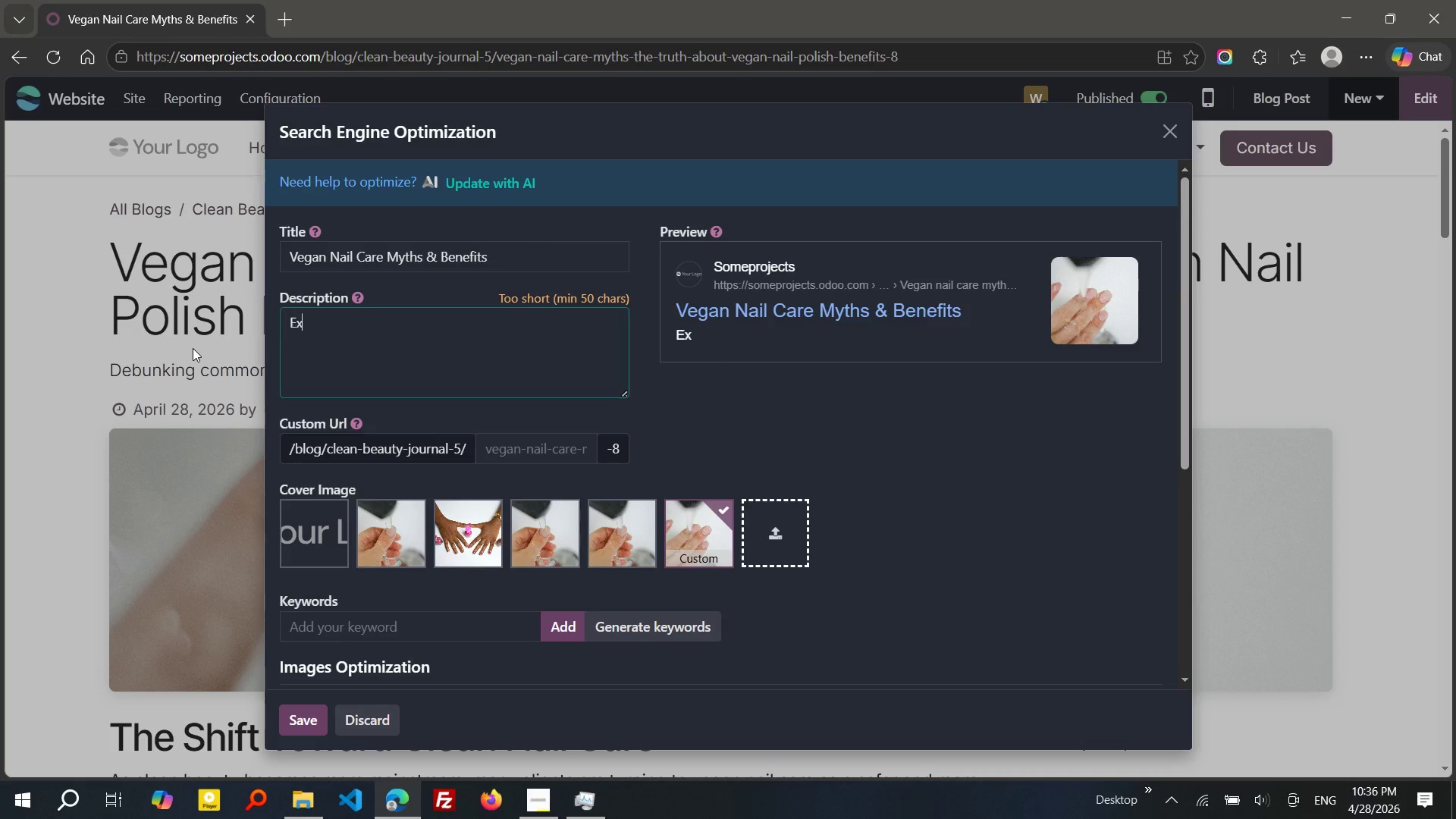 
key(Control+X)
 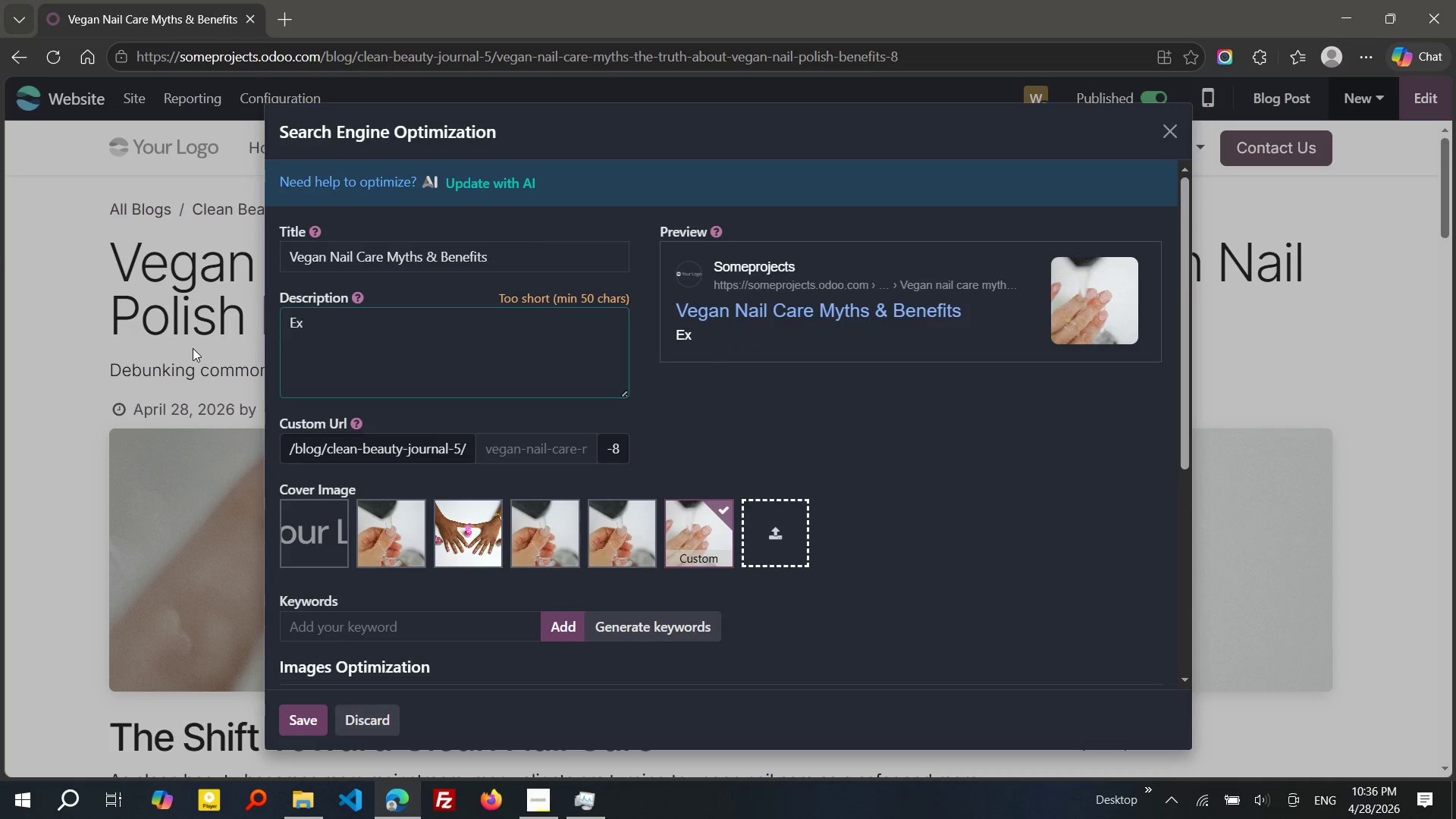 
type(plore va)
key(Backspace)
type(egan nail polish benefits and devu)
key(Backspace)
key(Backspace)
type(bunk common myths about nn-toxic manicures and clean nail care.)
 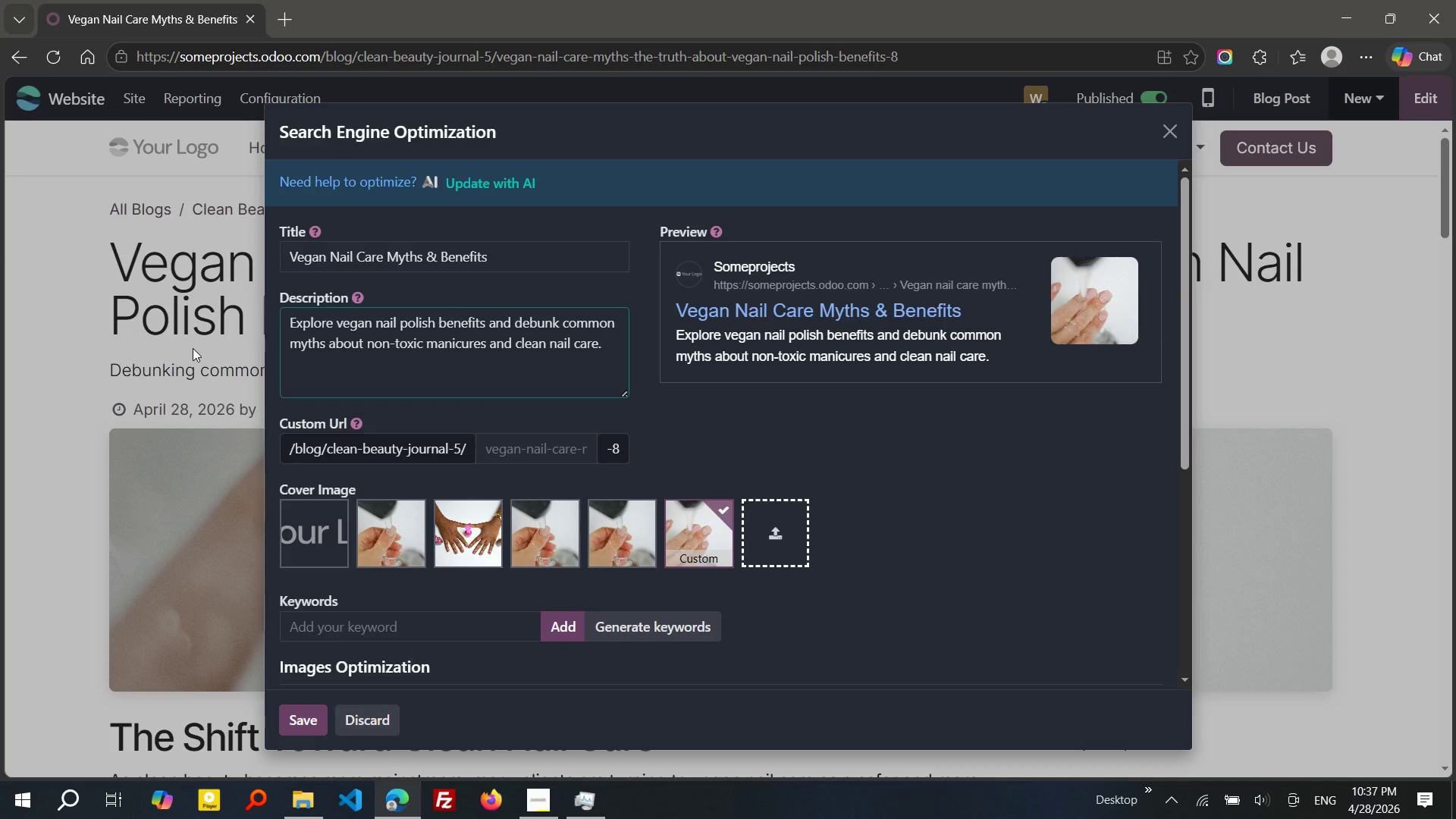 
wait(10.58)
 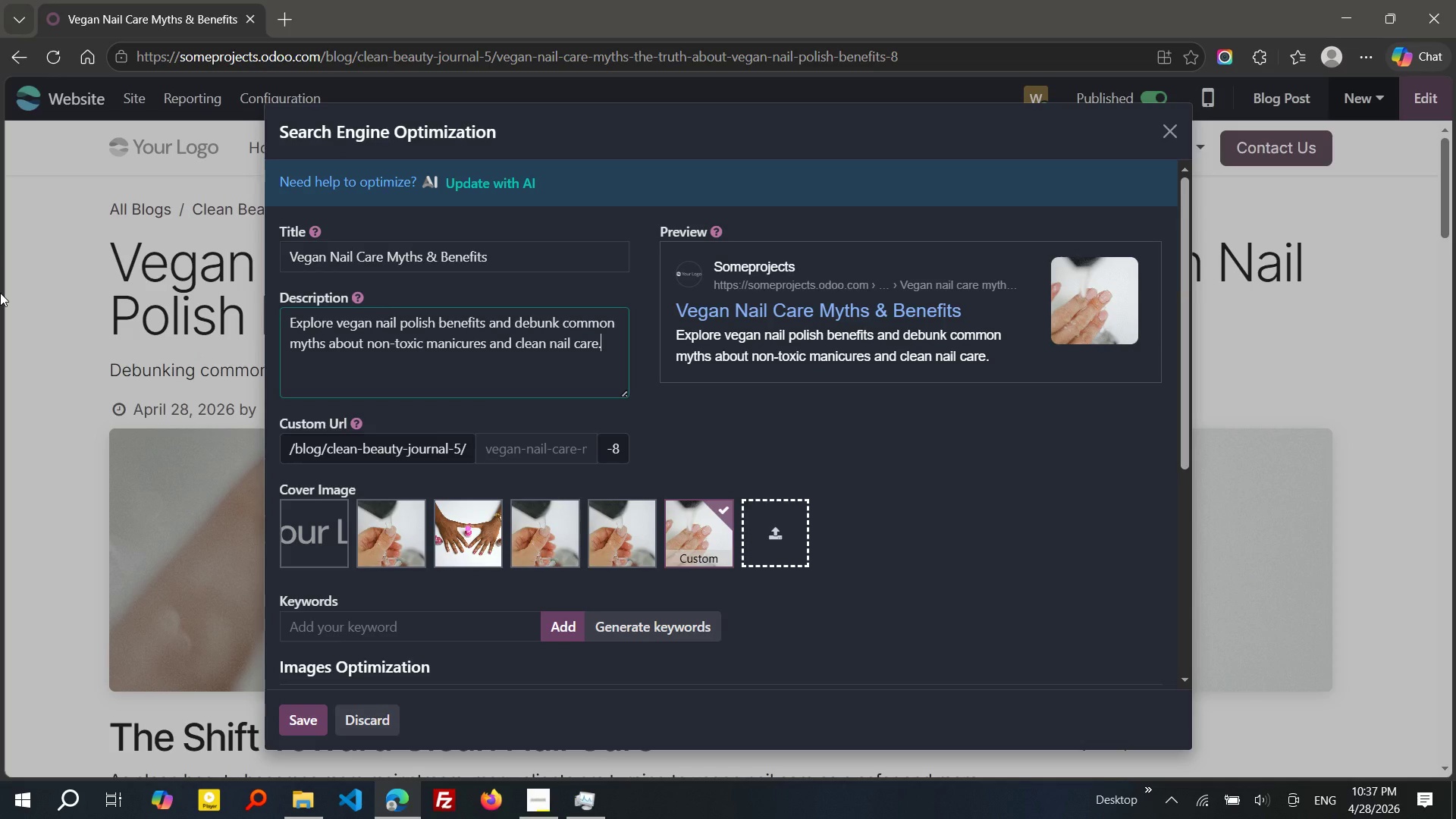 
left_click([510, 444])
 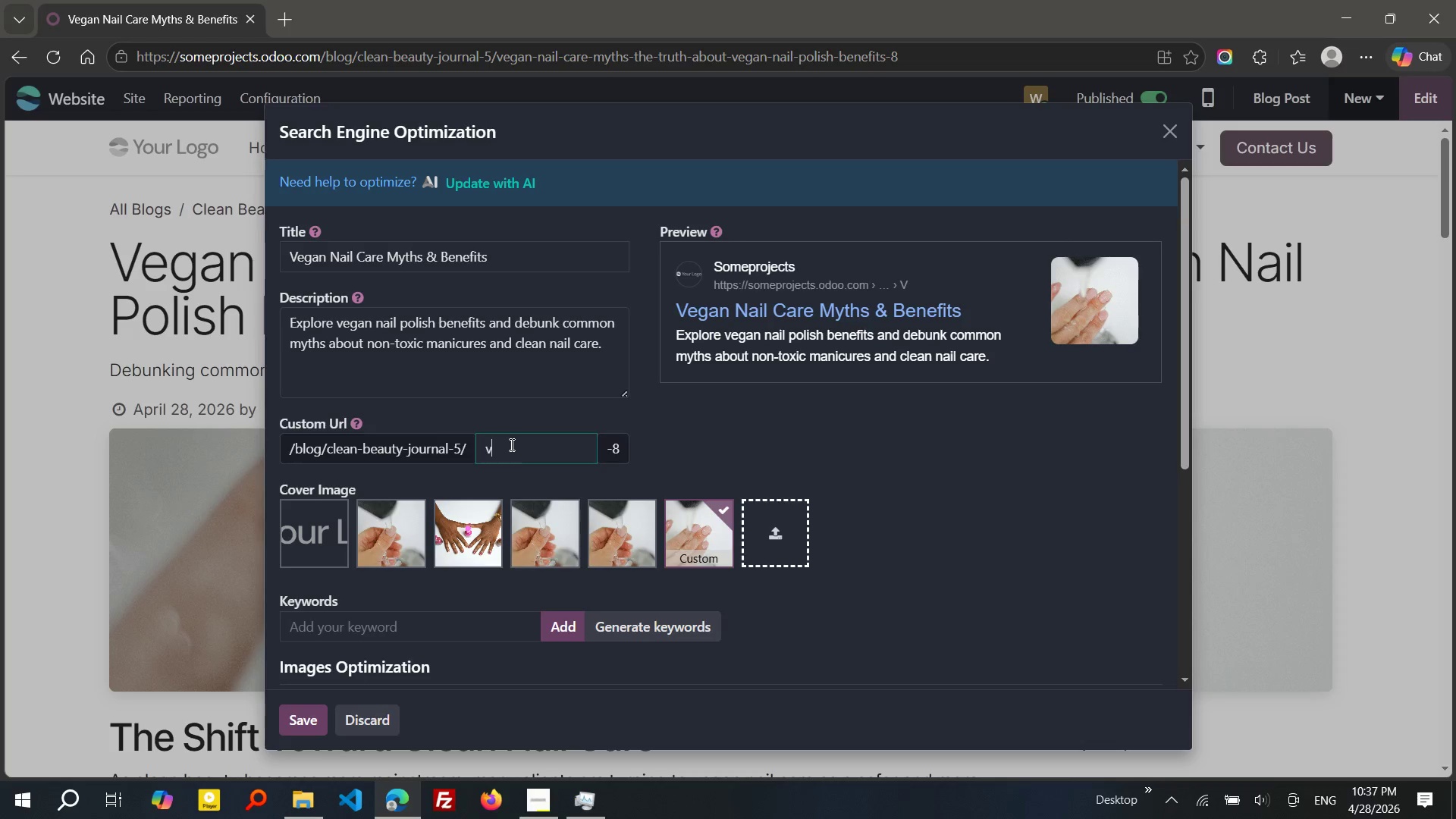 
type(veag)
key(Backspace)
key(Backspace)
type(gan-nail-care-myths)
 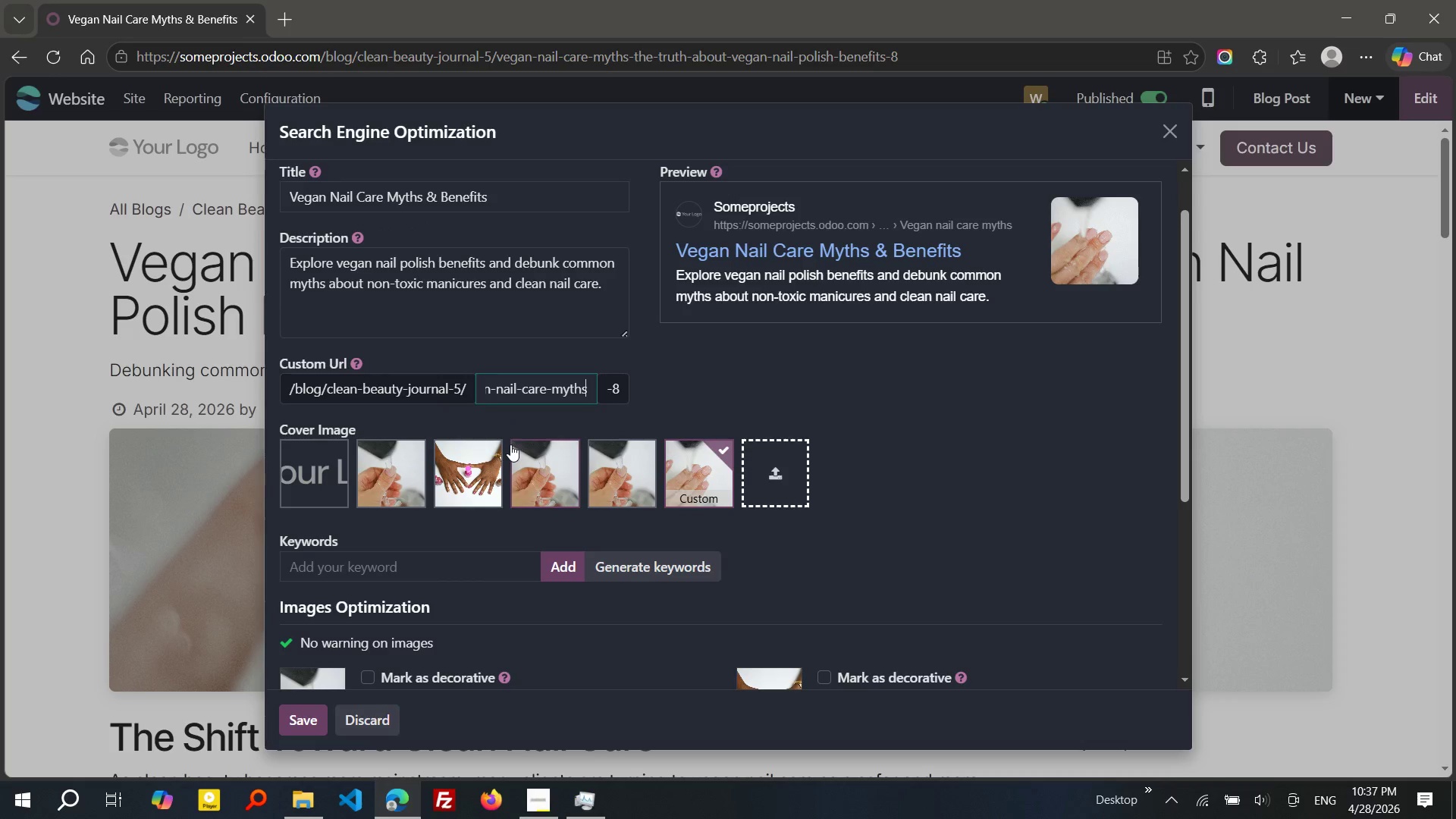 
wait(8.28)
 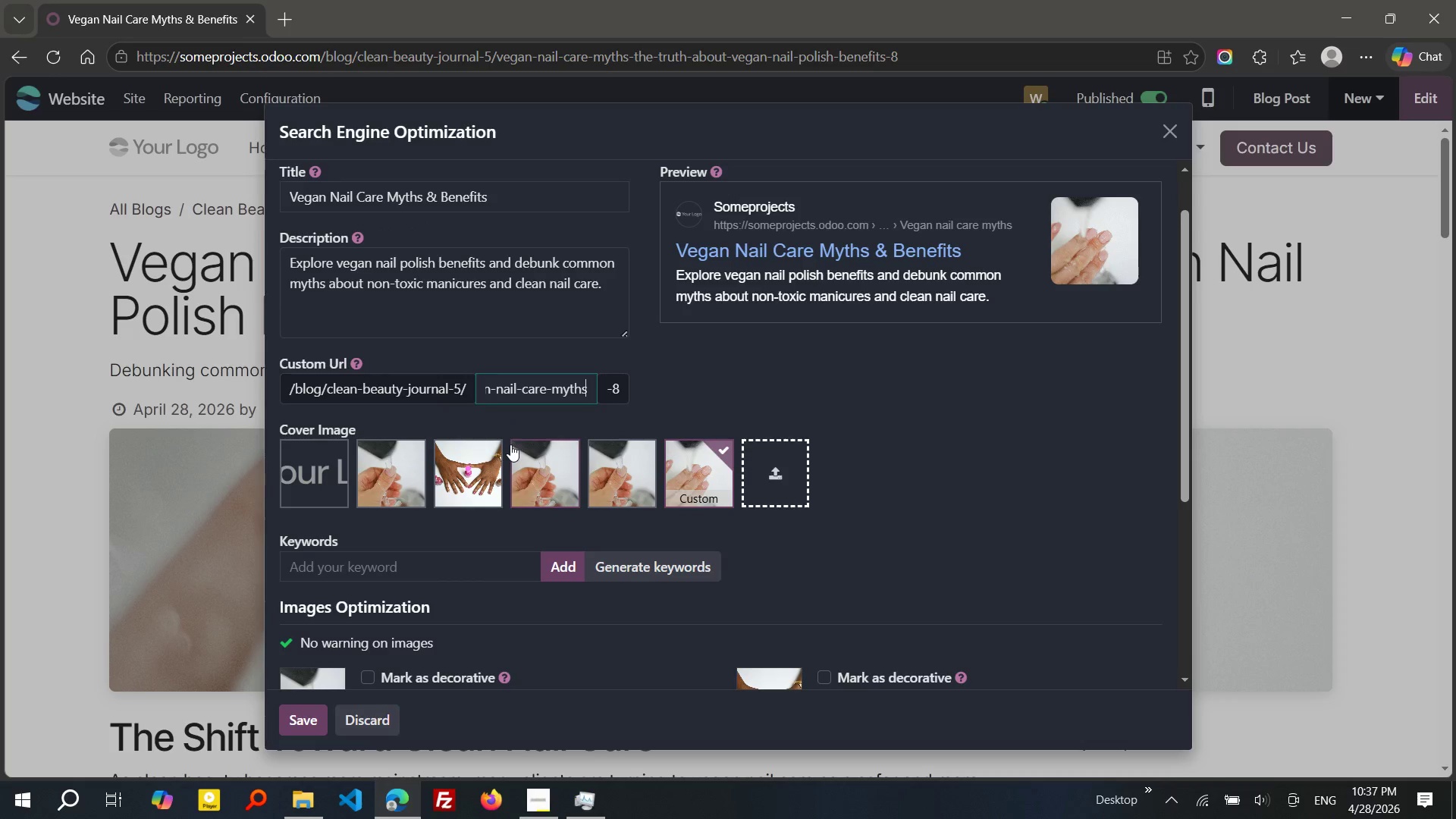 
left_click([465, 463])
 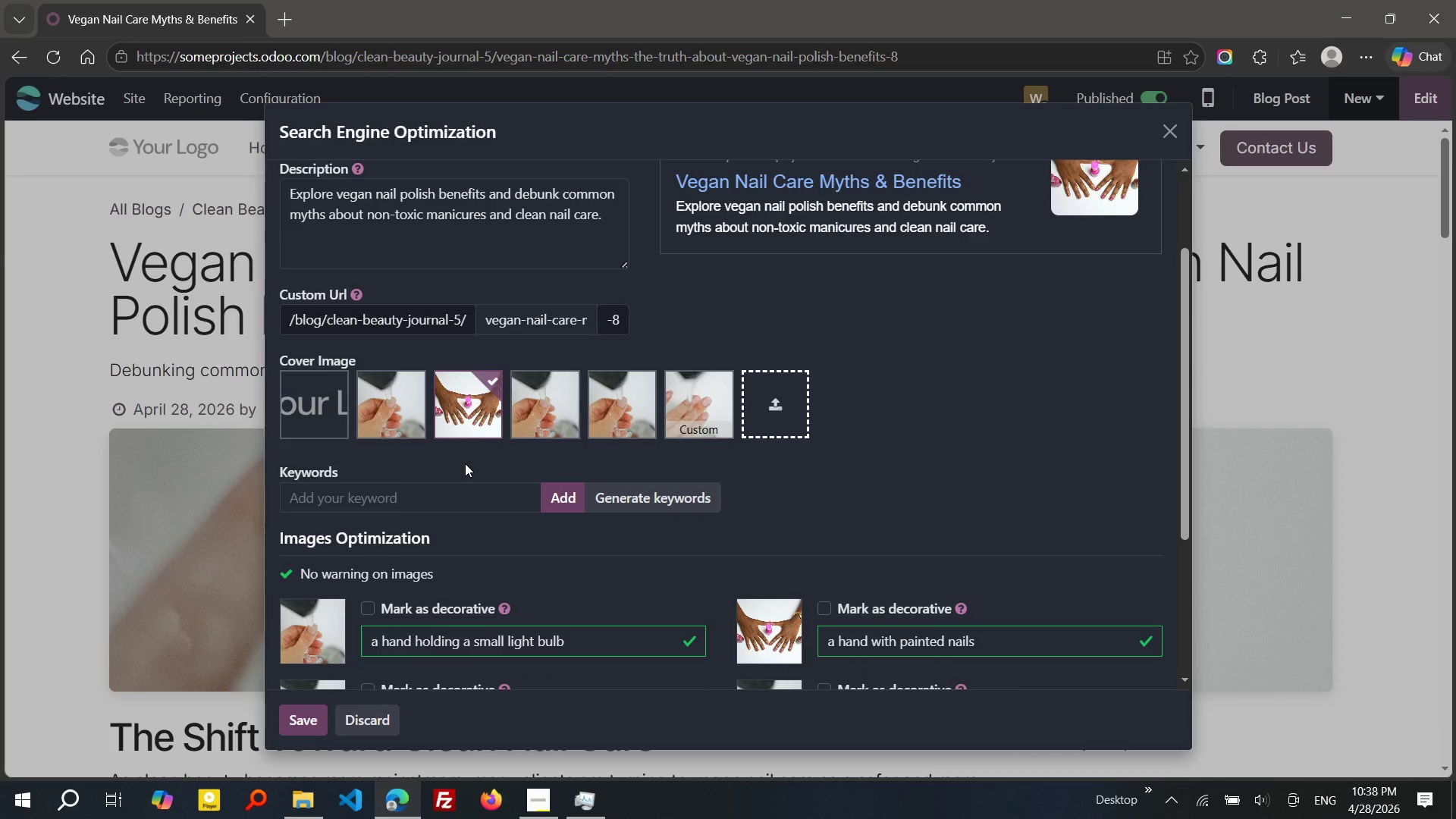 
wait(6.45)
 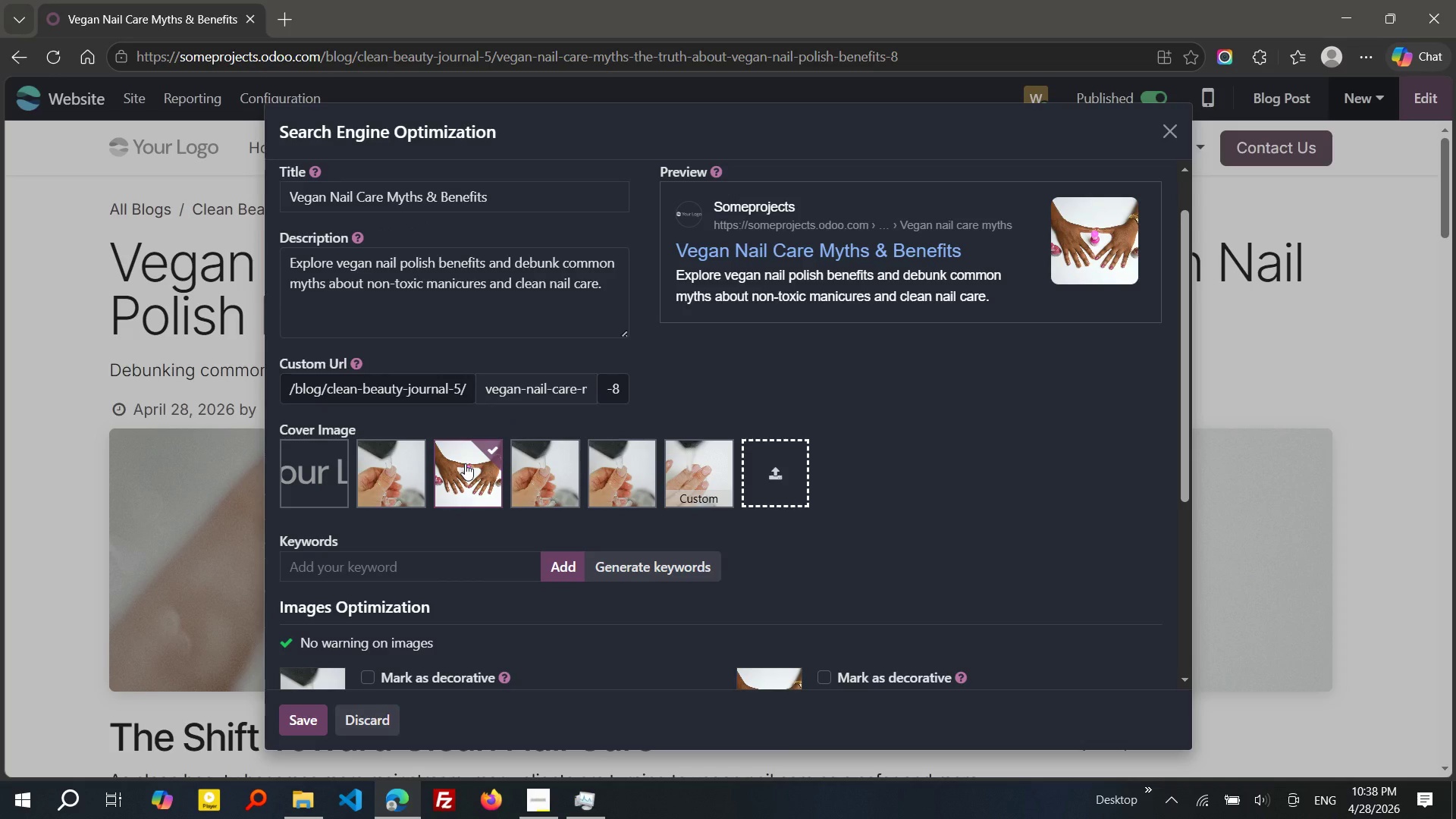 
left_click([430, 455])
 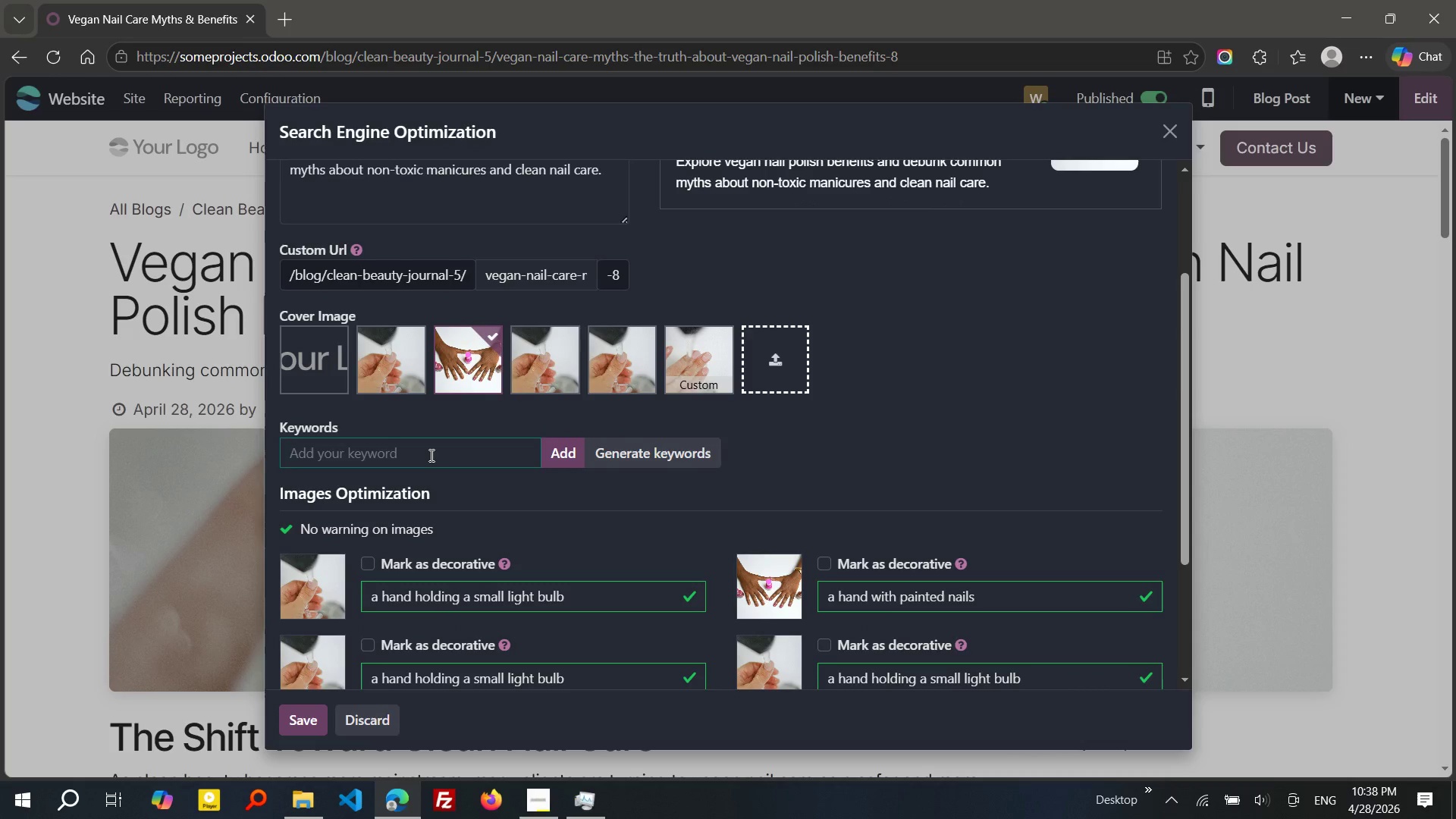 
type(vegan p)
key(Backspace)
type(nail polish benefits)
 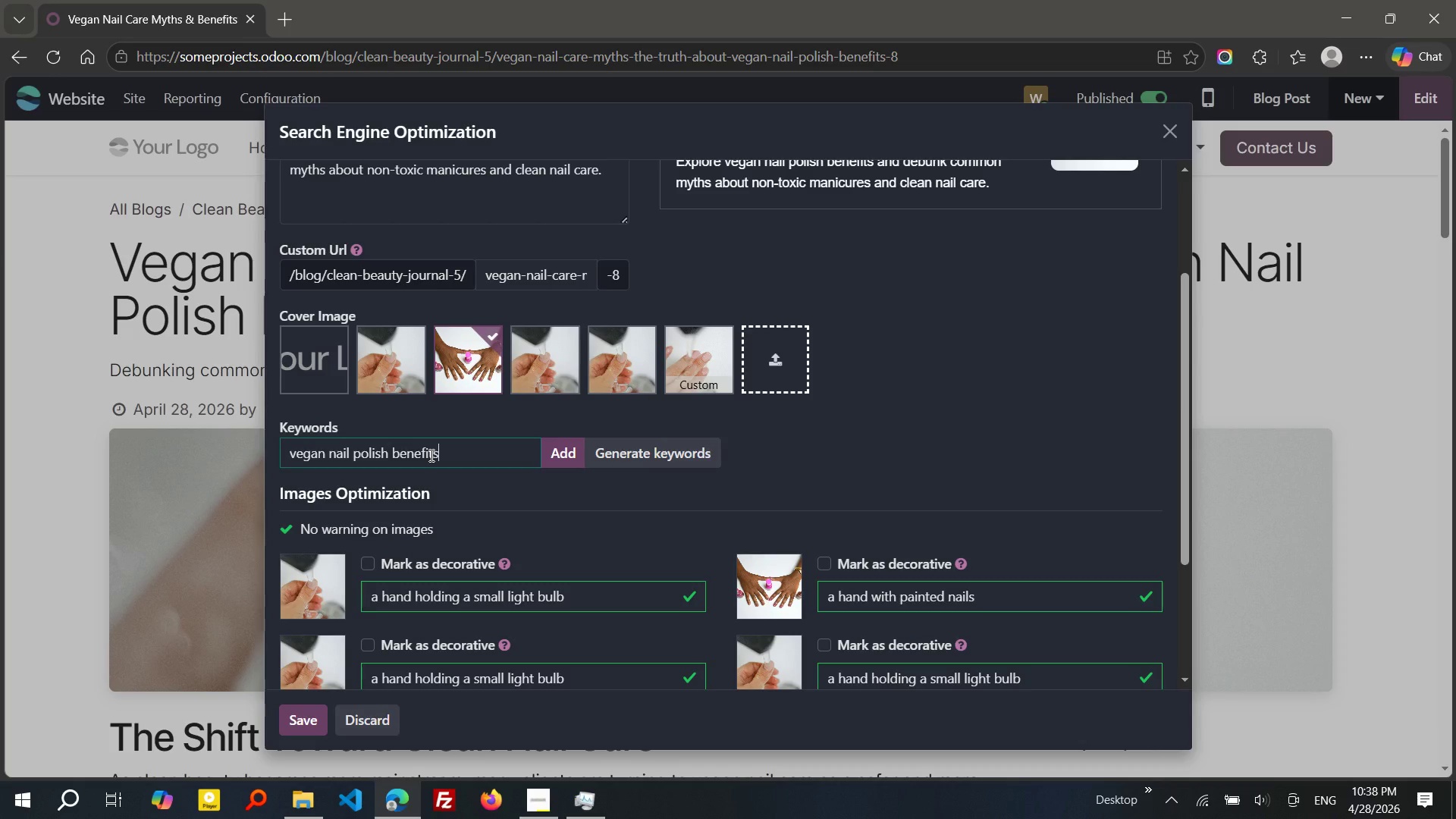 
key(Enter)
 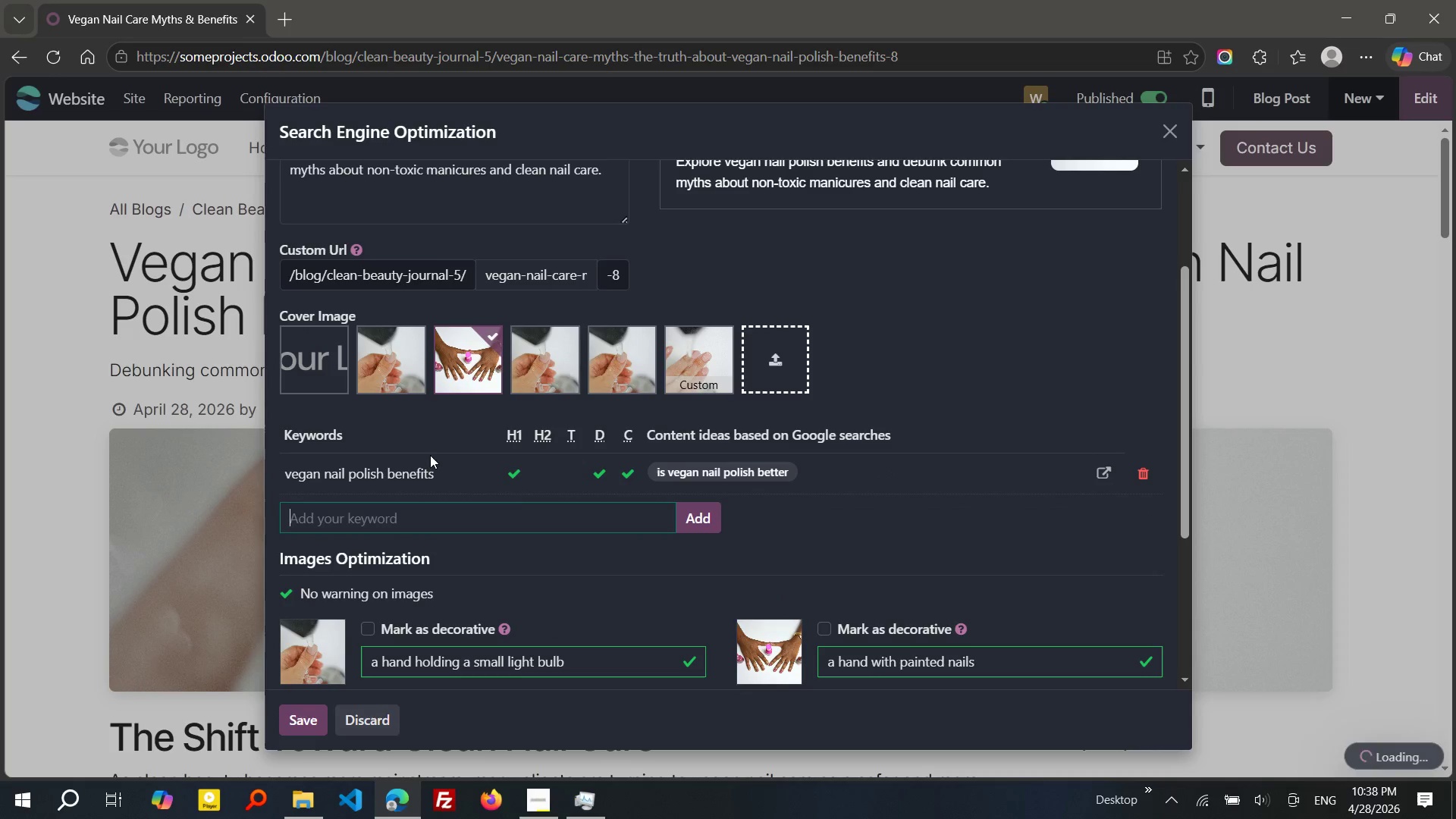 
type(non-toxic manico)
key(Backspace)
type(ures)
key(Backspace)
 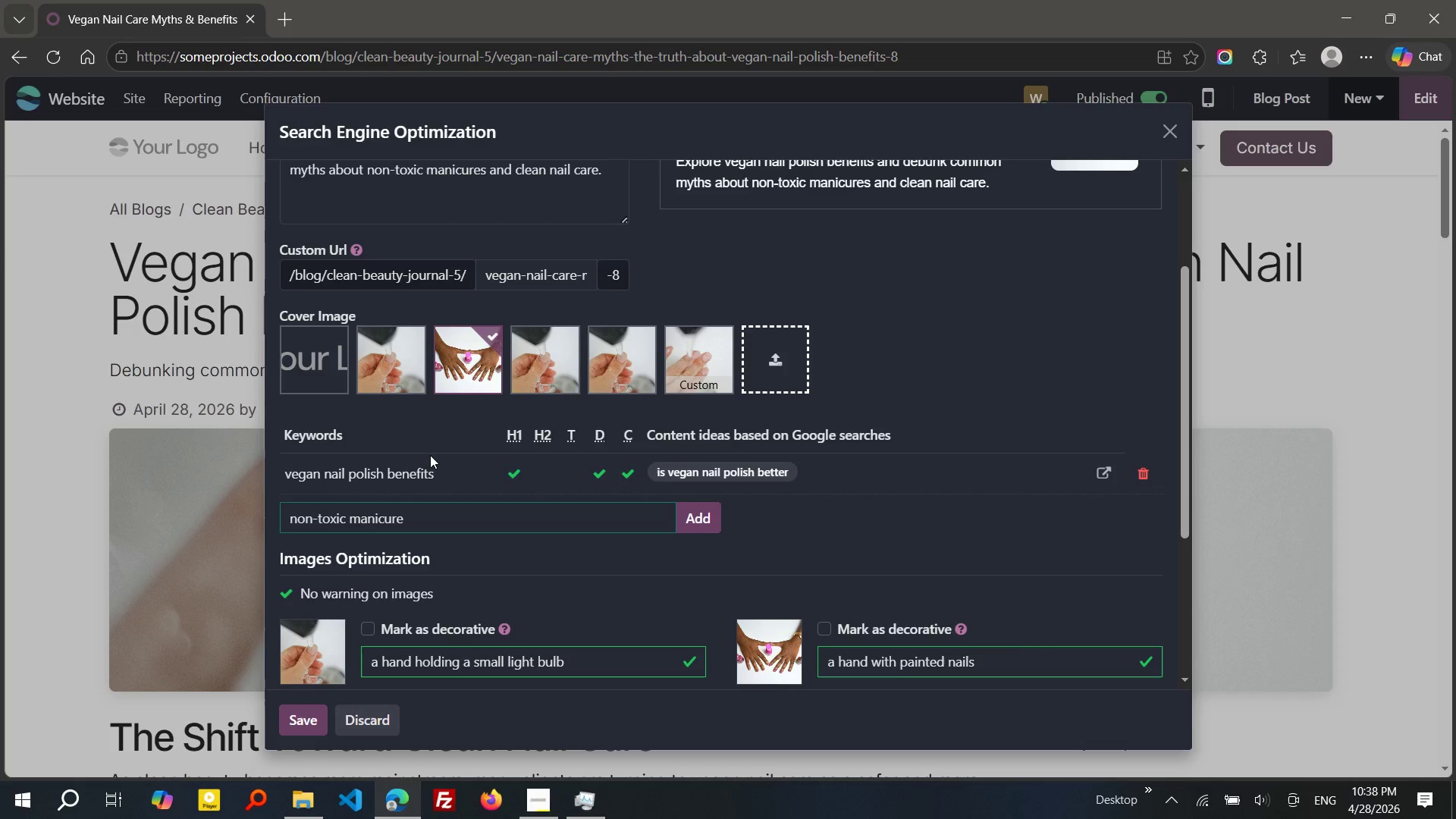 
key(Enter)
 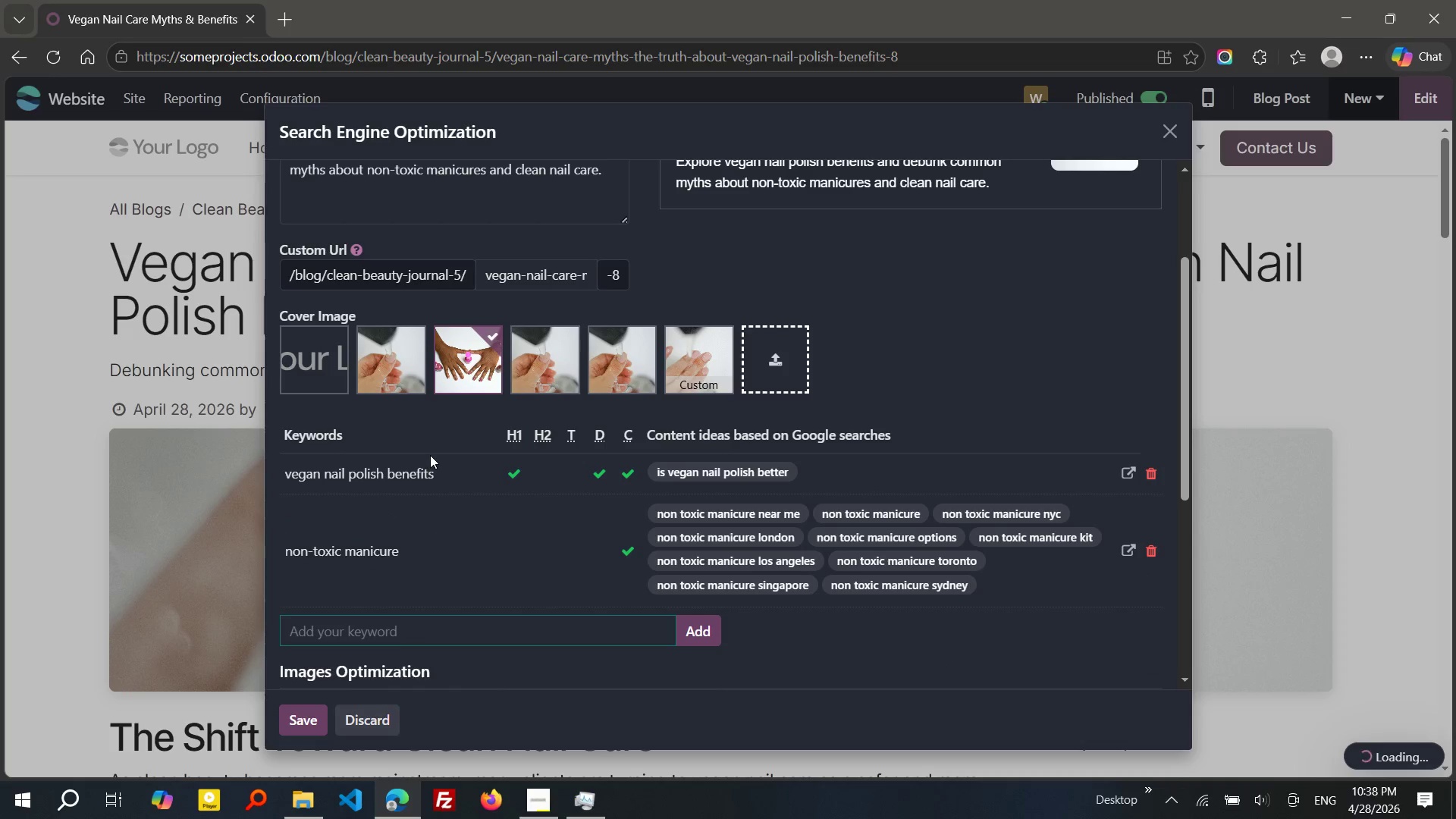 
type(cruelty-free anil care)
 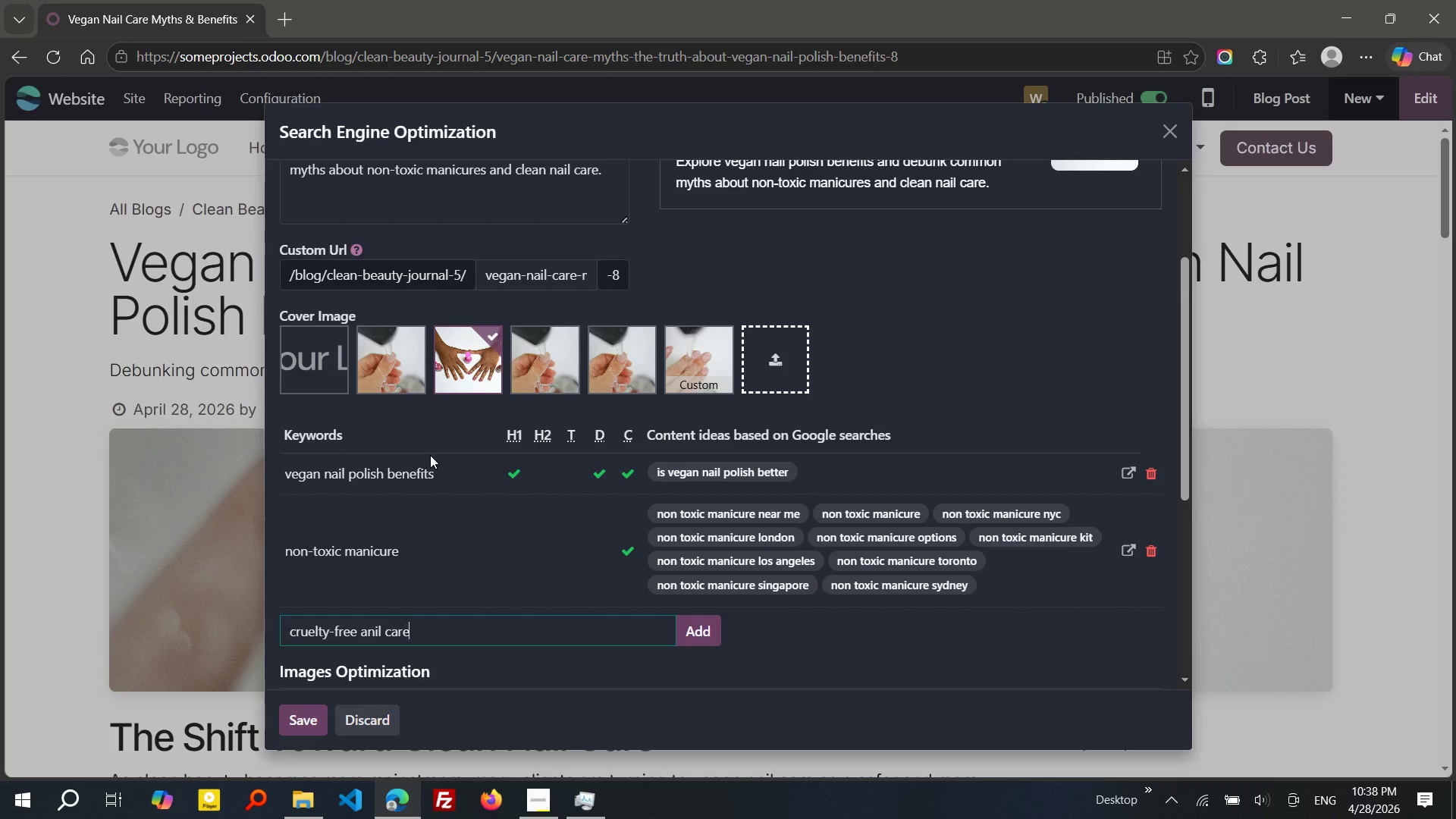 
key(ArrowLeft)
 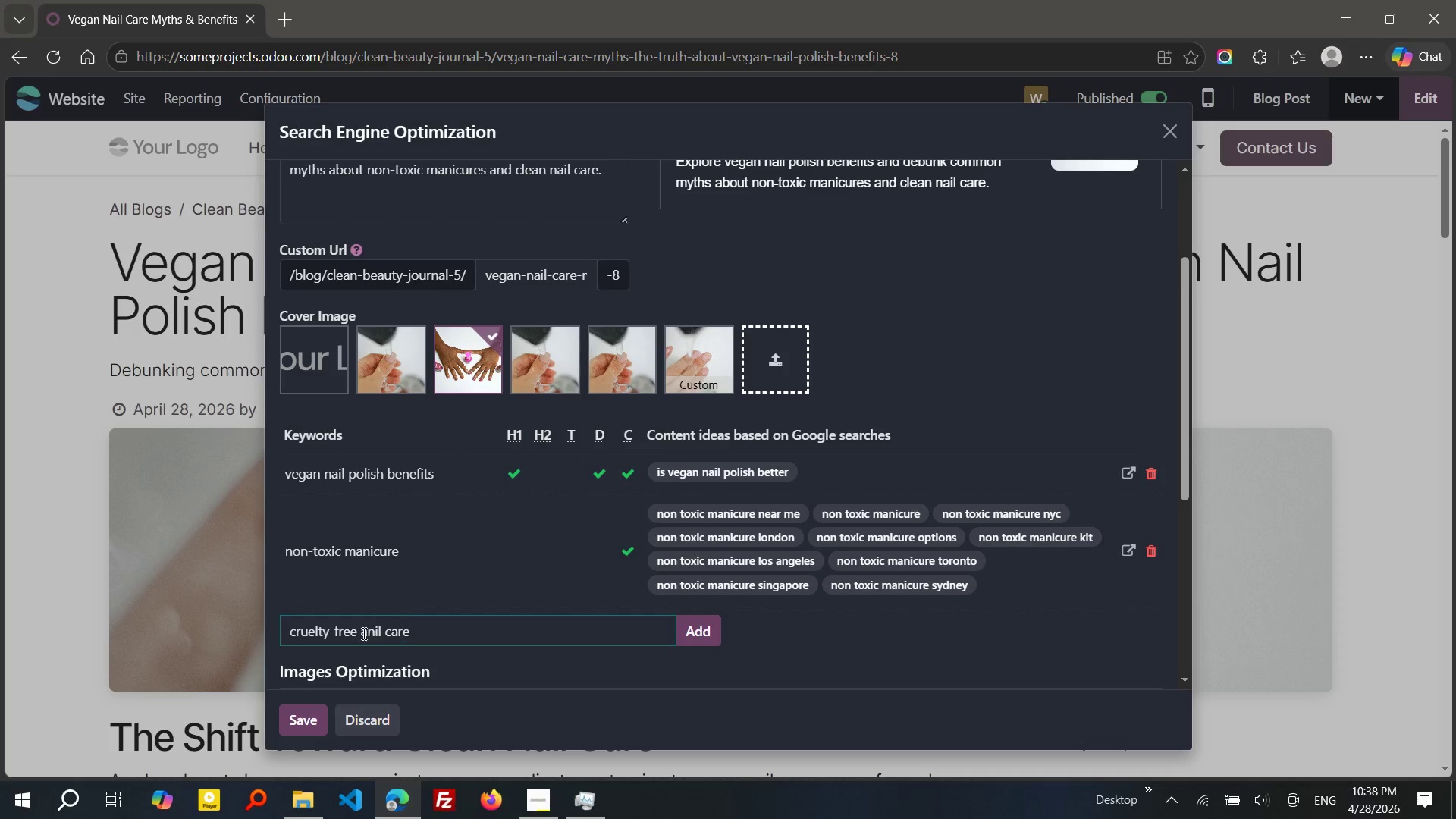 
double_click([360, 633])
 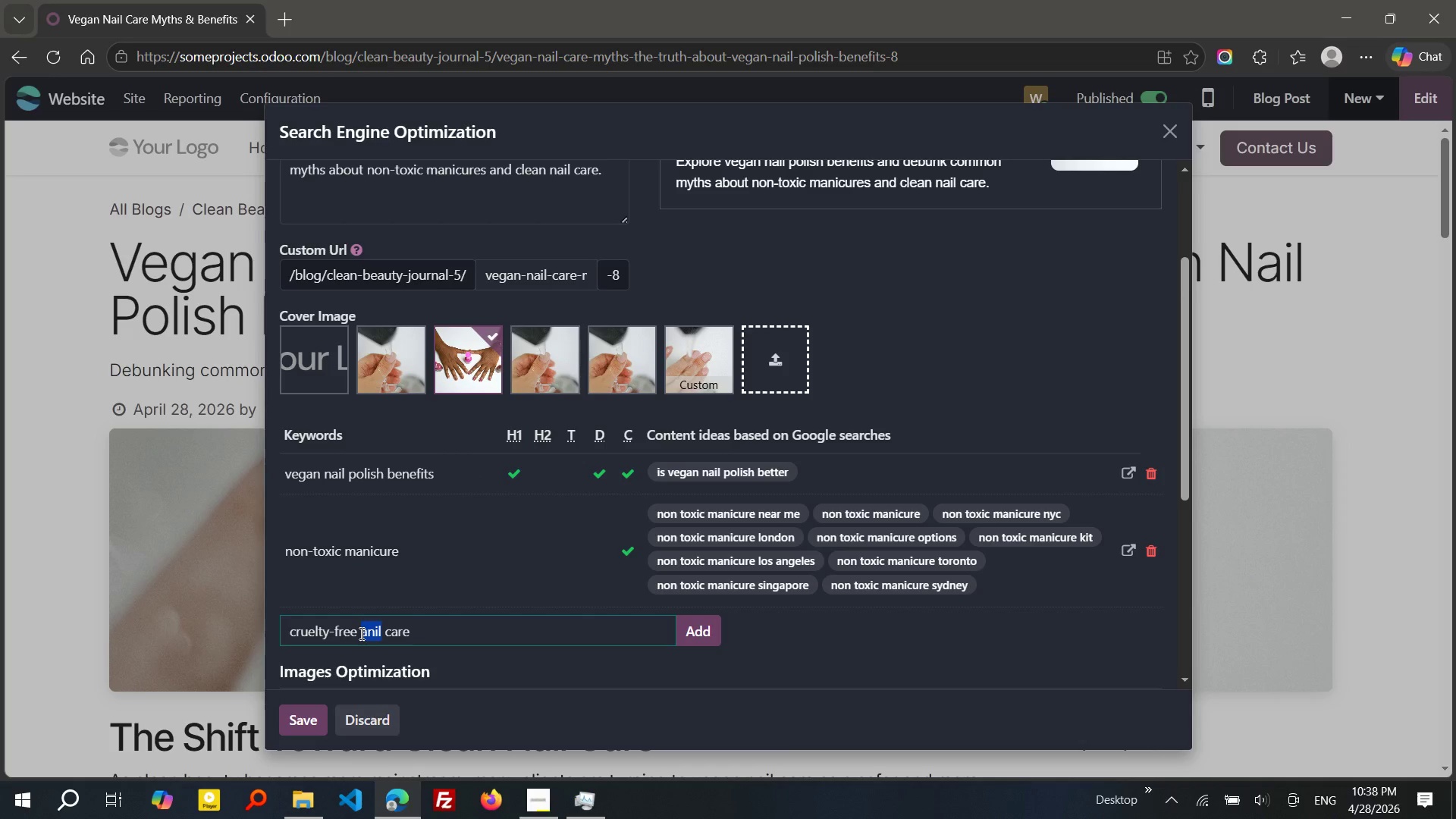 
type(nail)
 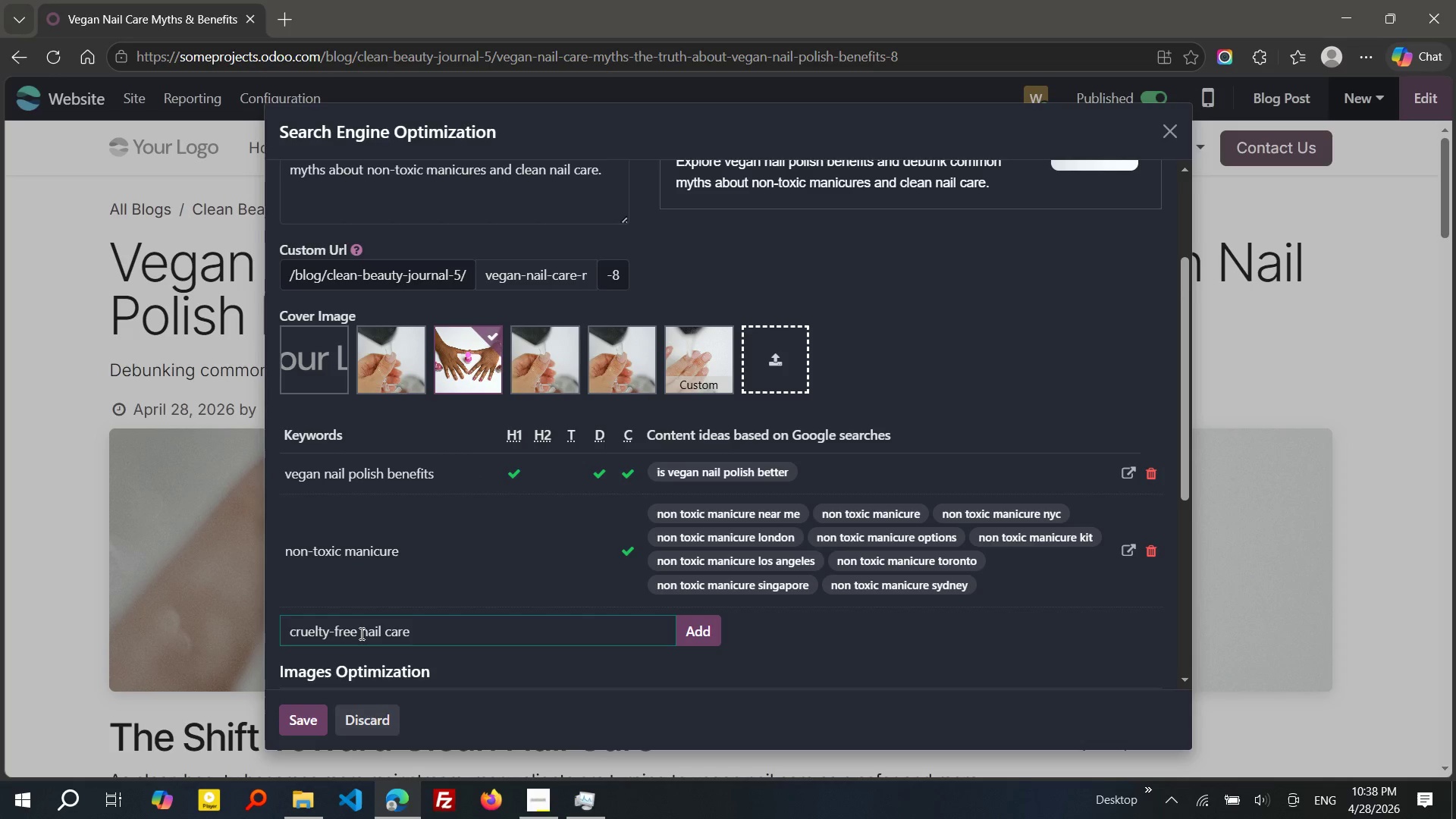 
key(Control+ArrowRight)
 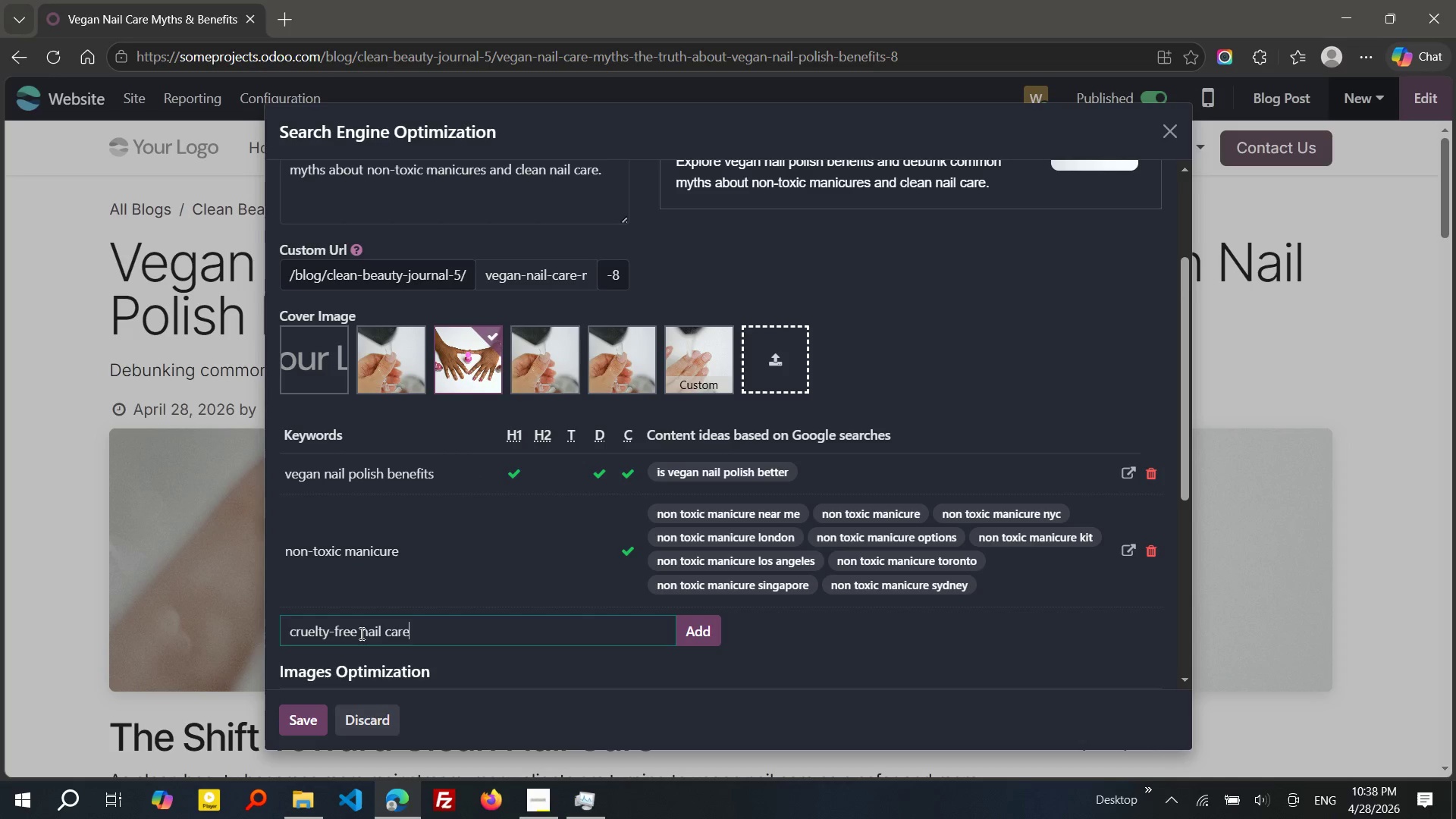 
key(Control+ArrowRight)
 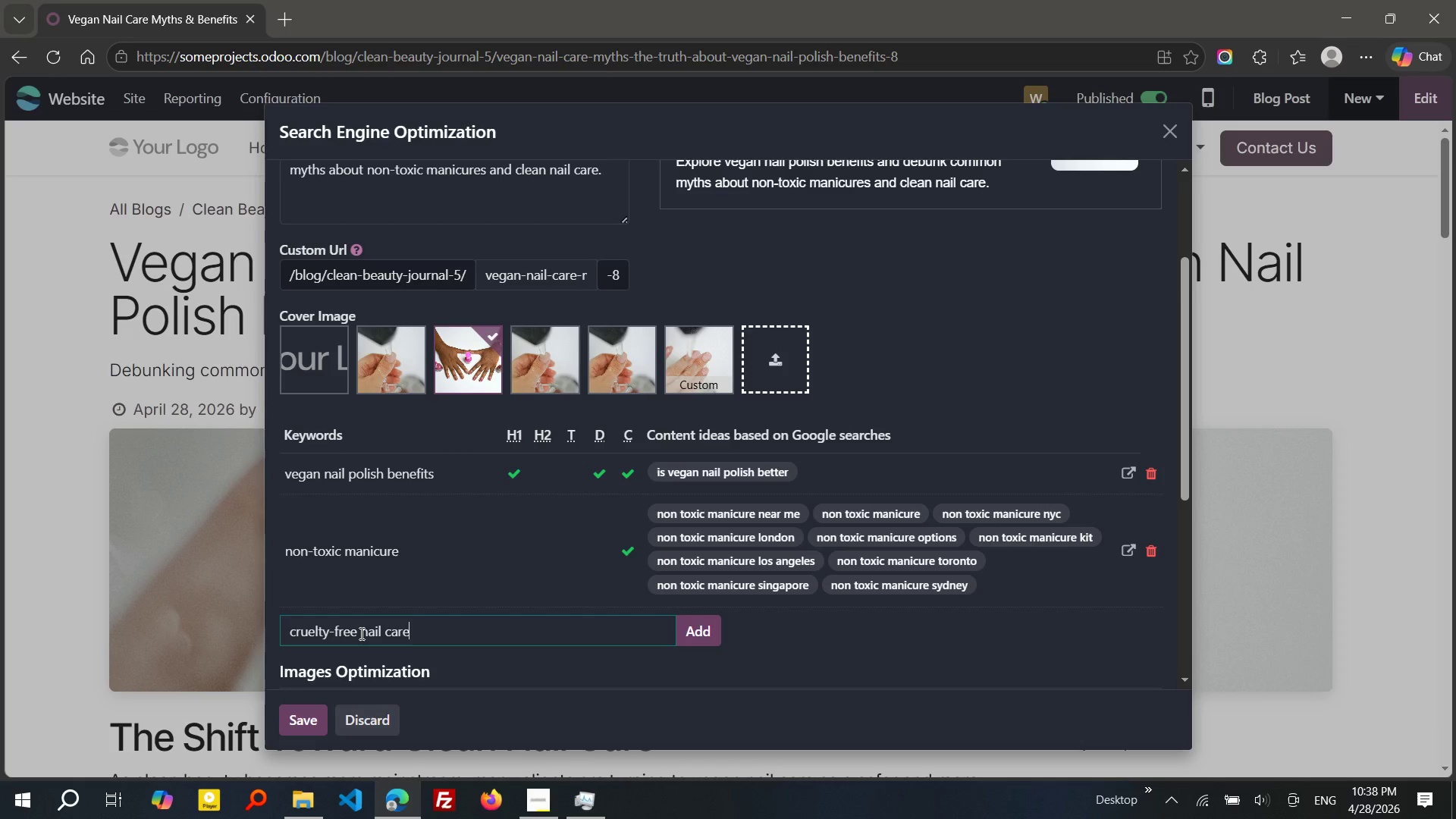 
key(Control+Space)
 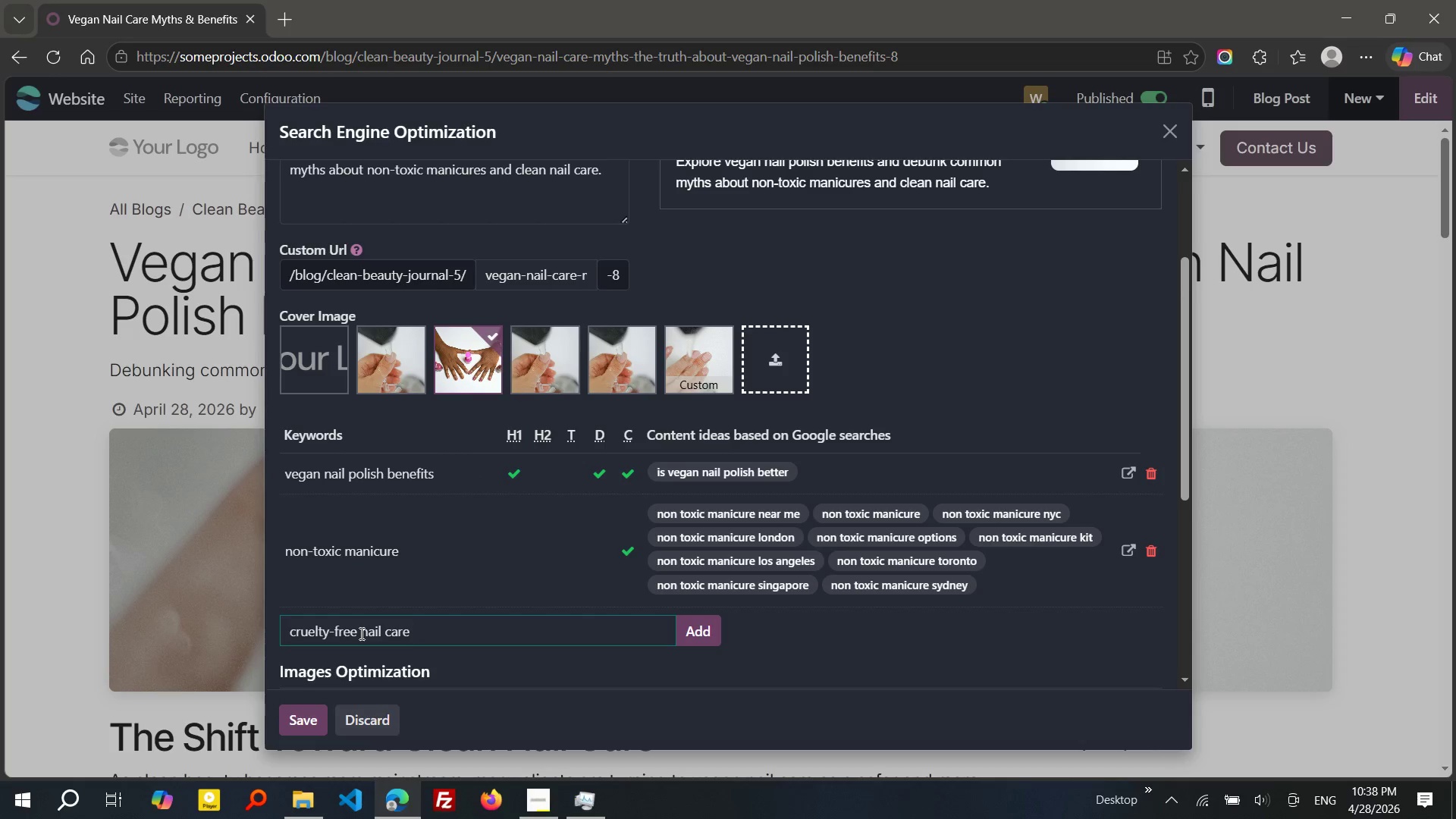 
type(myths)
 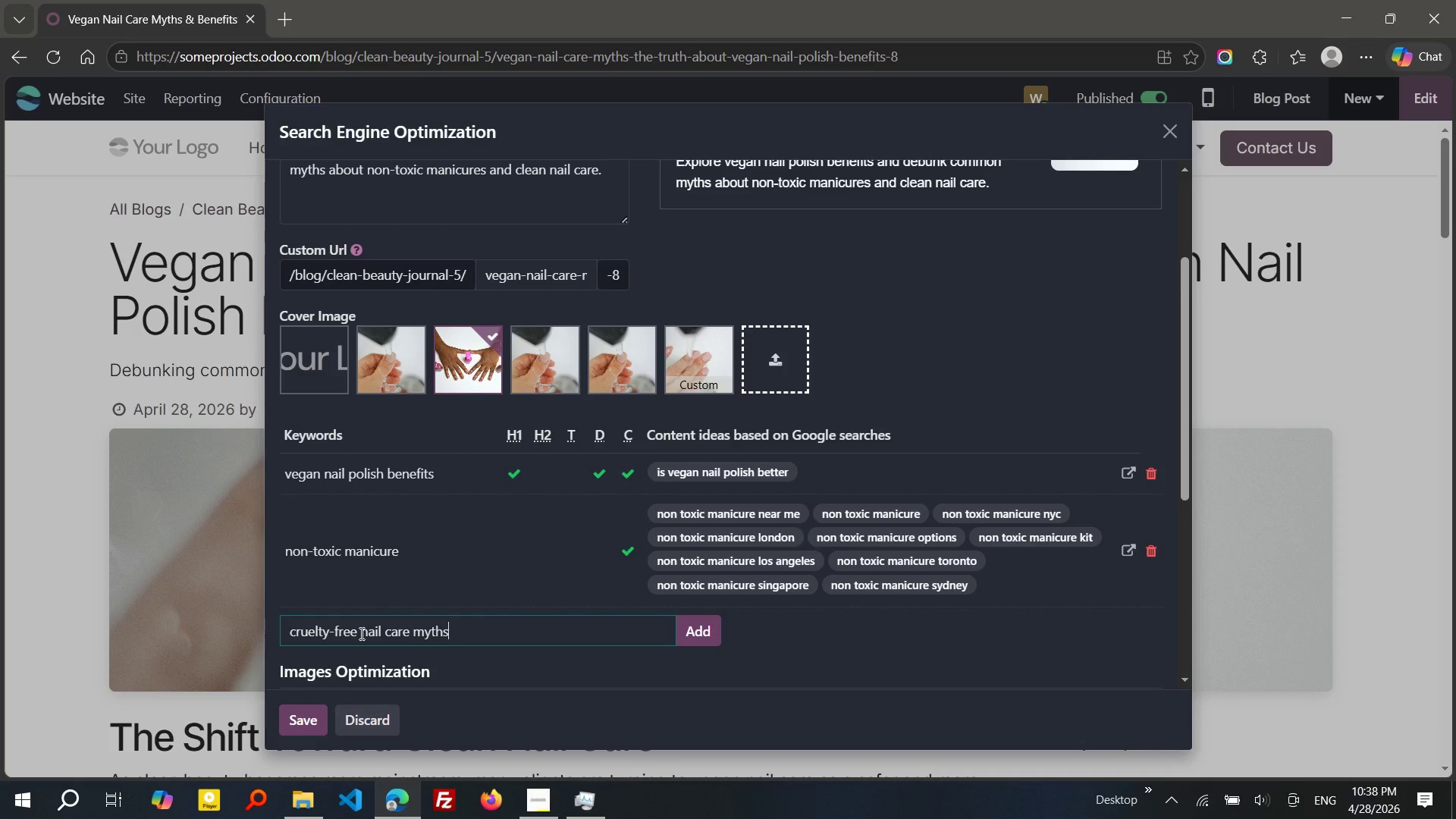 
key(Enter)
 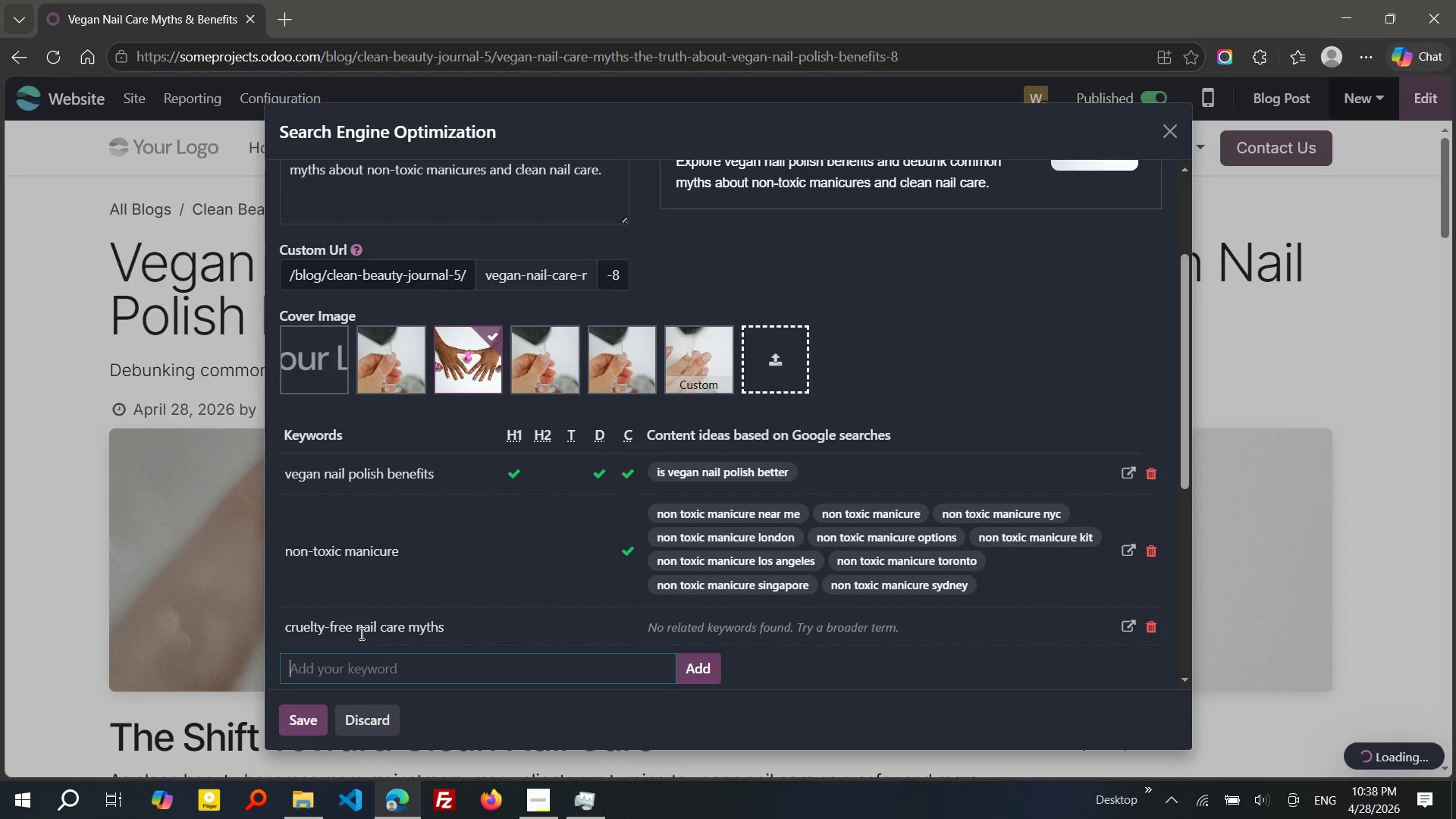 
type(plan-a)
key(Backspace)
type(based a)
key(Backspace)
type(nail strengthener)
 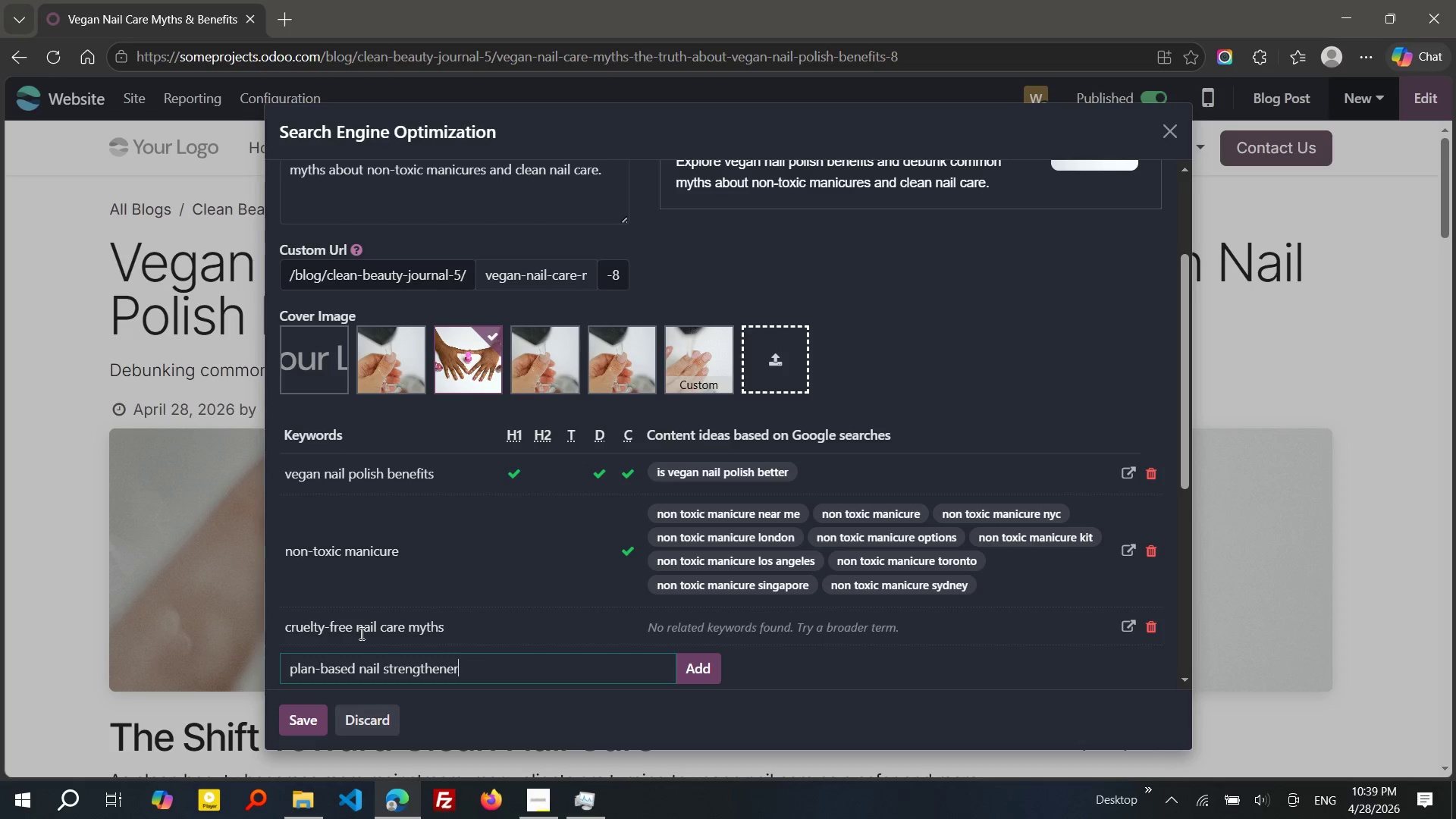 
key(Enter)
 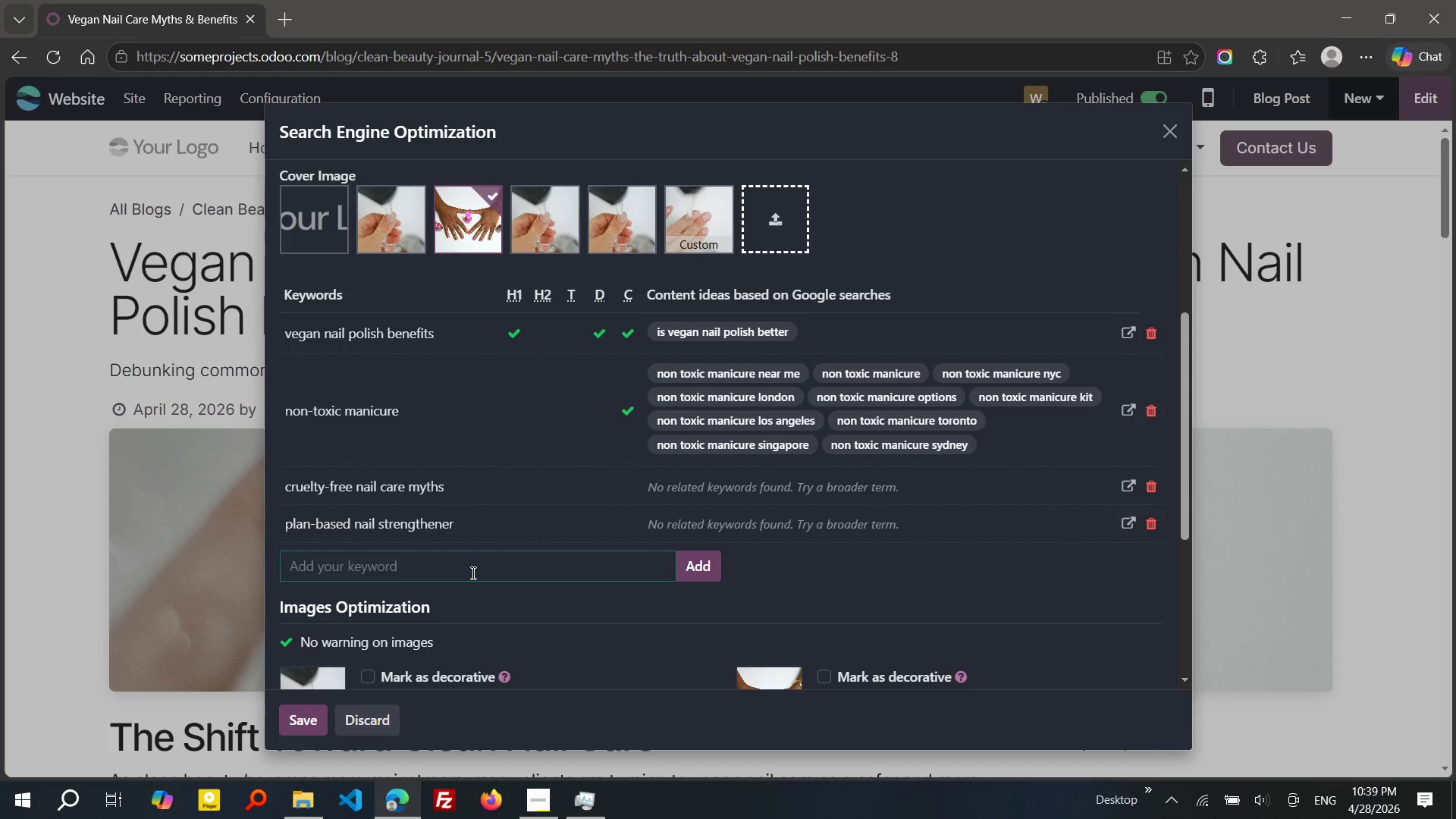 
wait(7.7)
 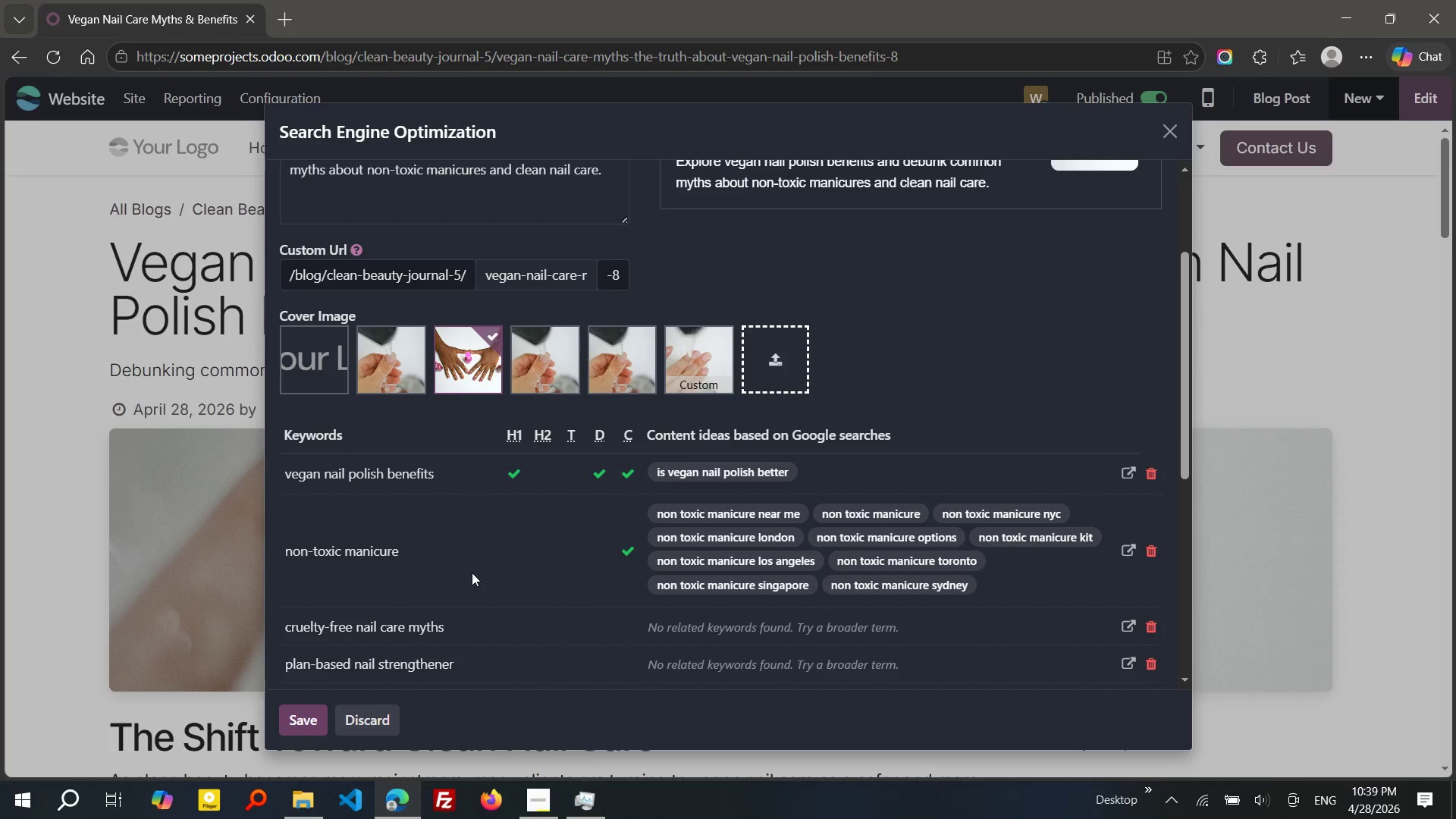 
left_click([288, 717])
 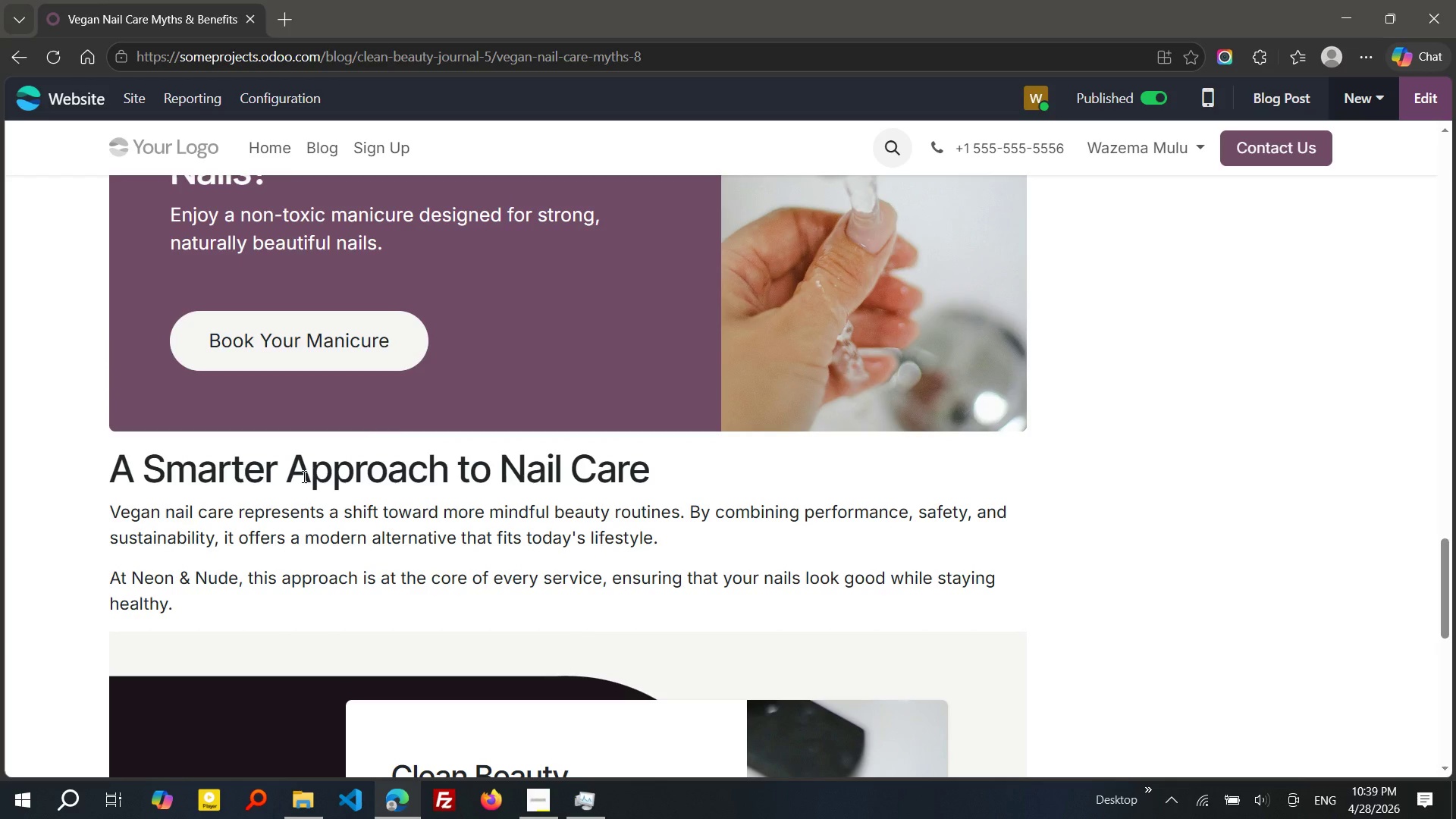 
wait(30.27)
 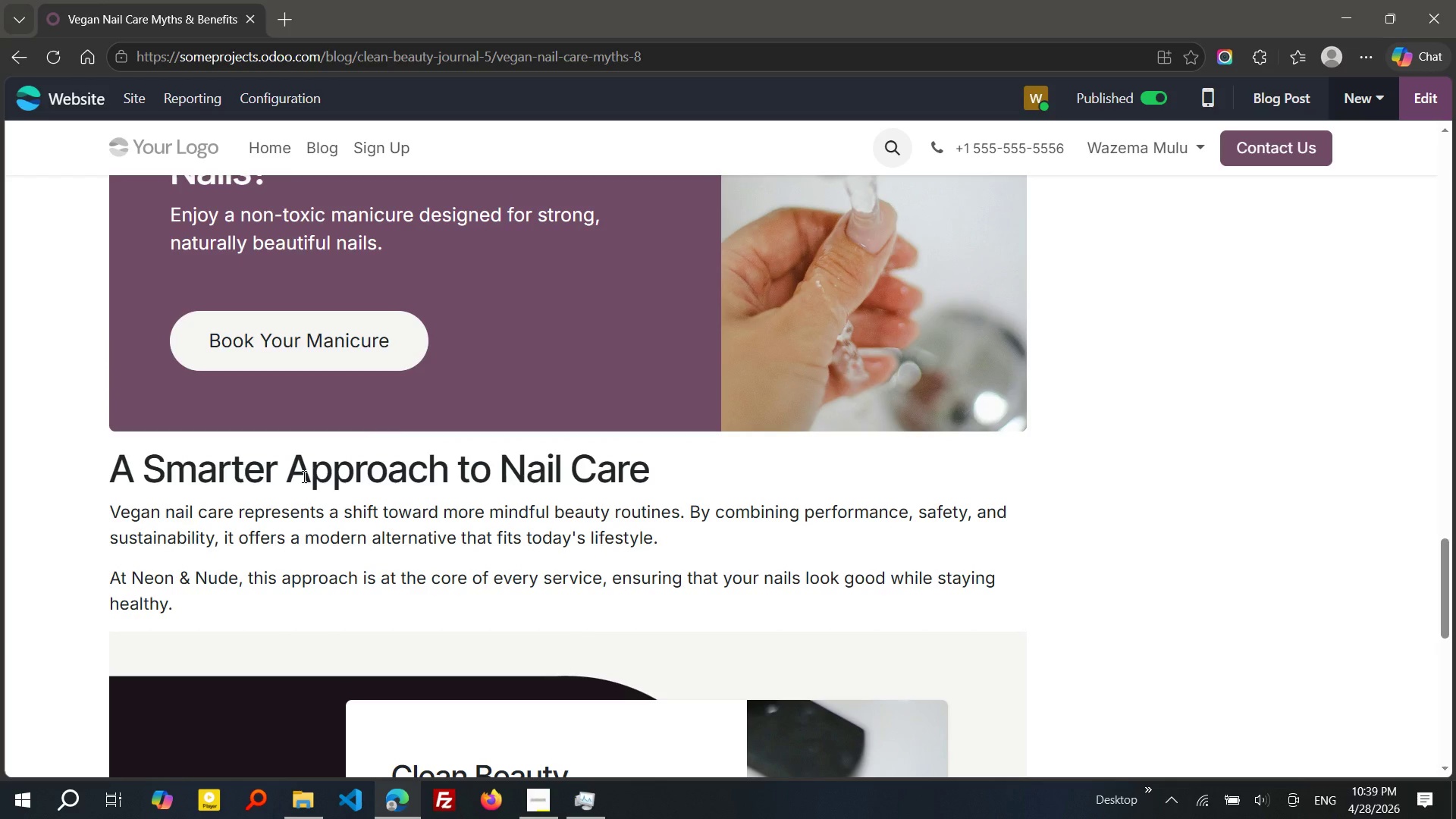 
left_click([303, 483])
 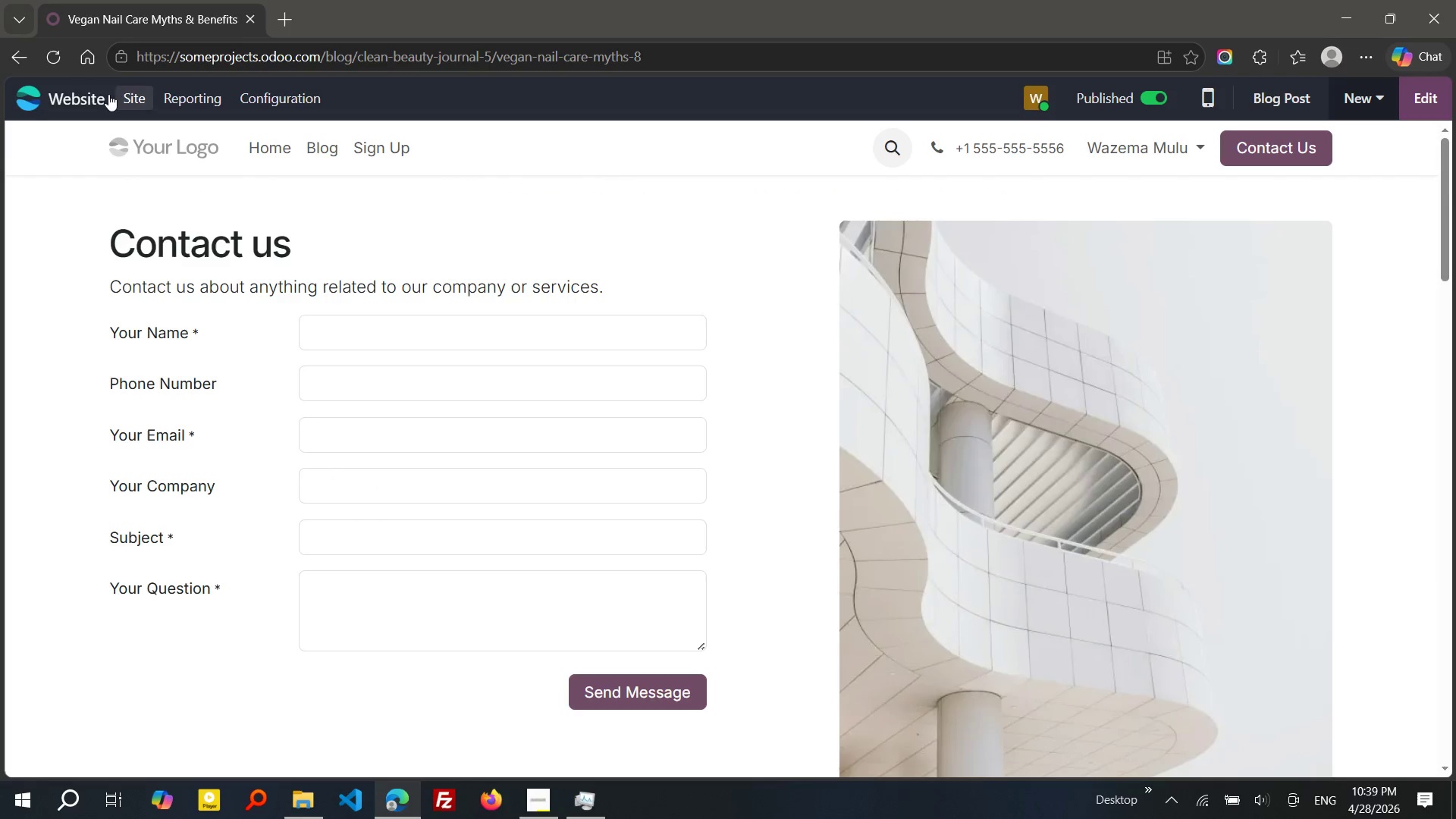 
left_click([21, 62])
 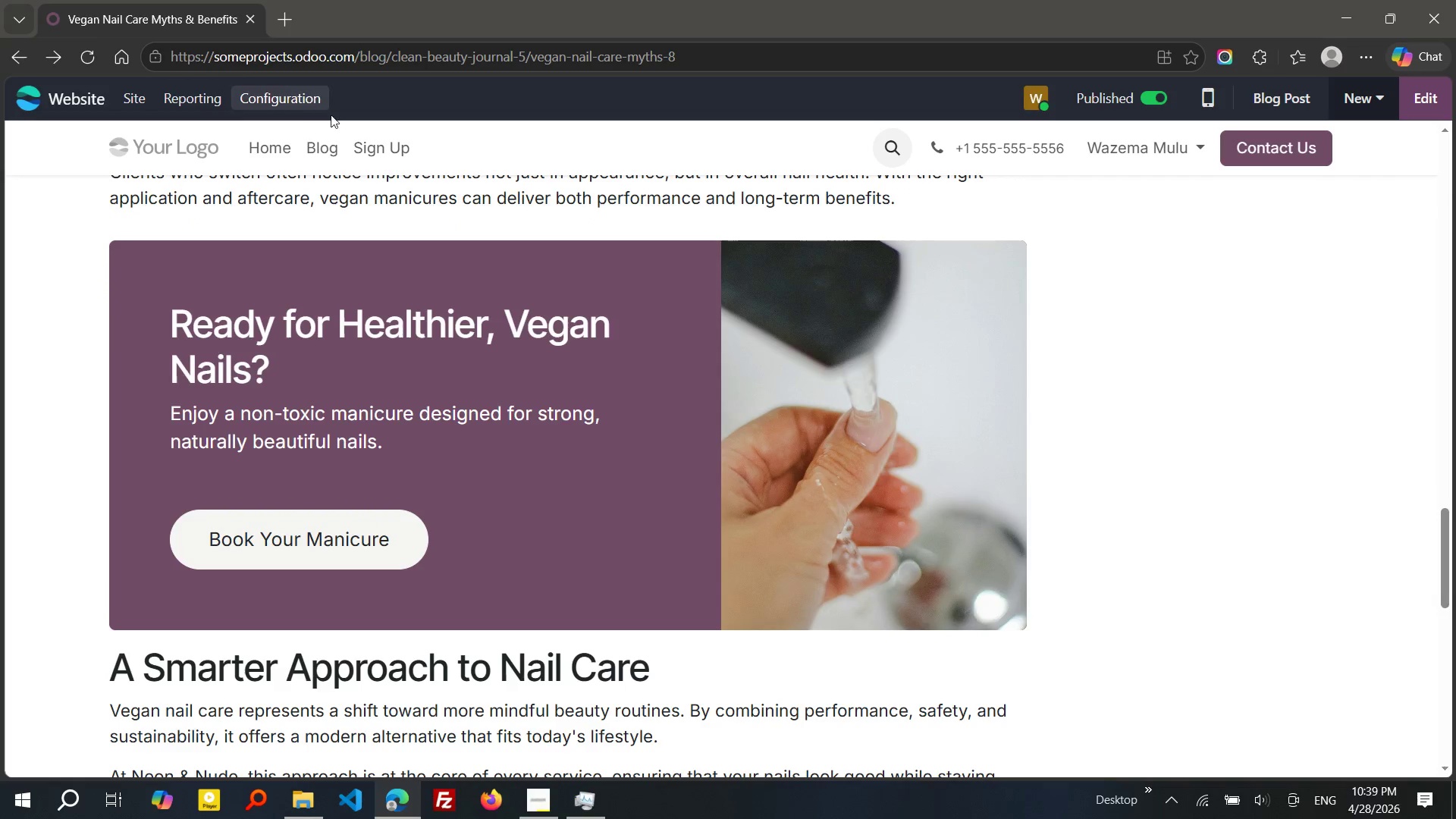 
left_click([375, 152])
 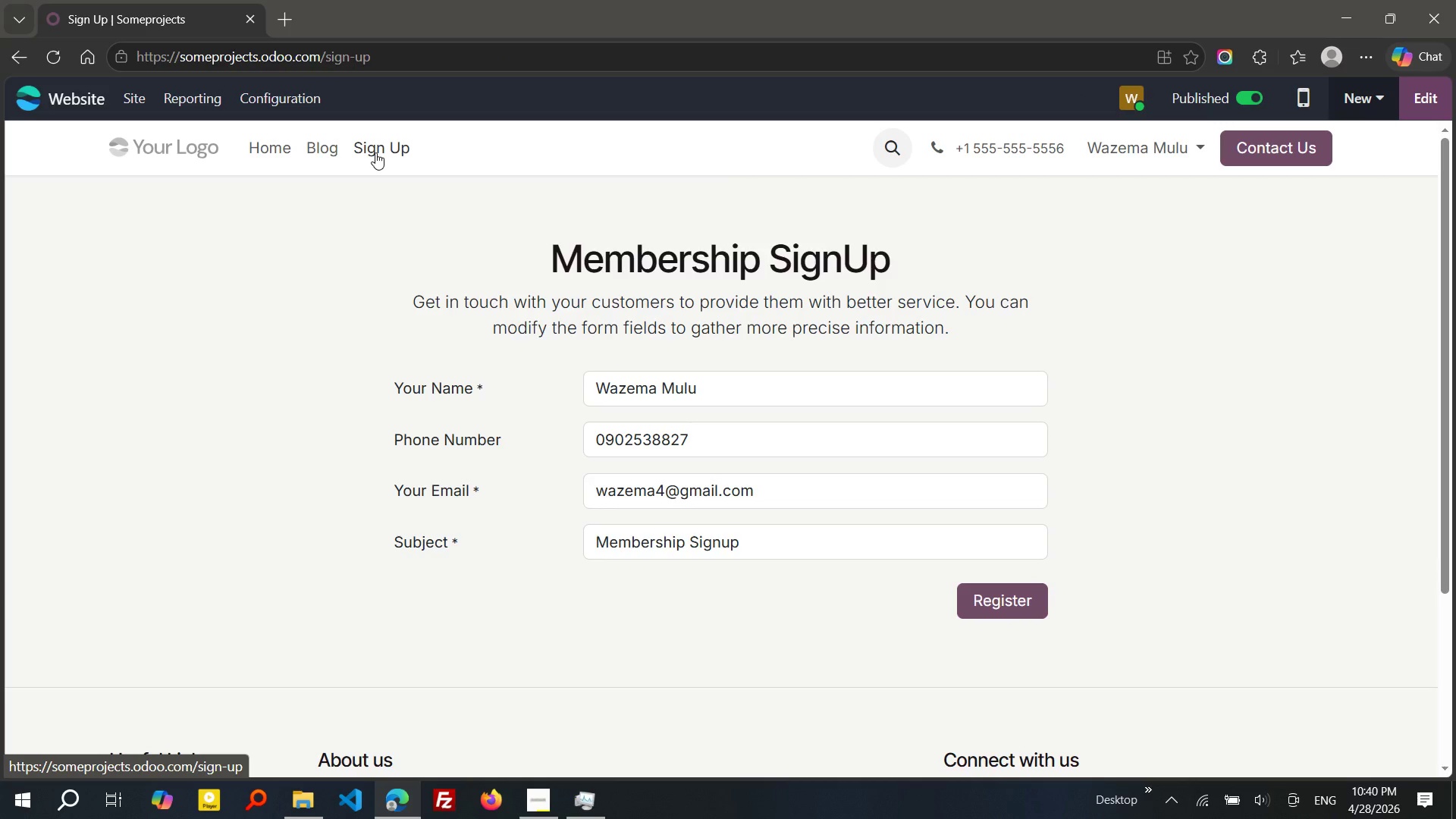 
wait(7.59)
 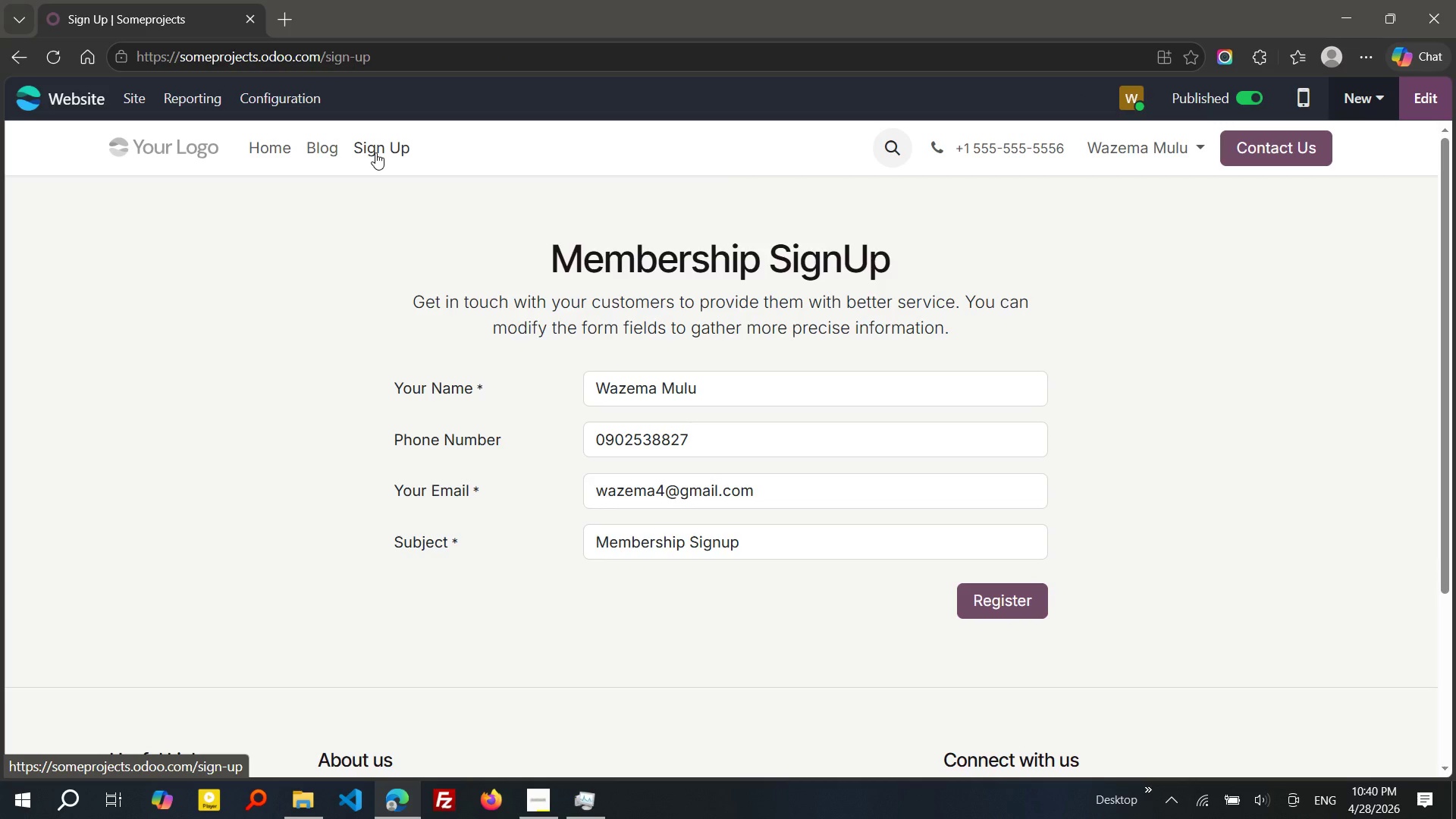 
left_click([761, 549])
 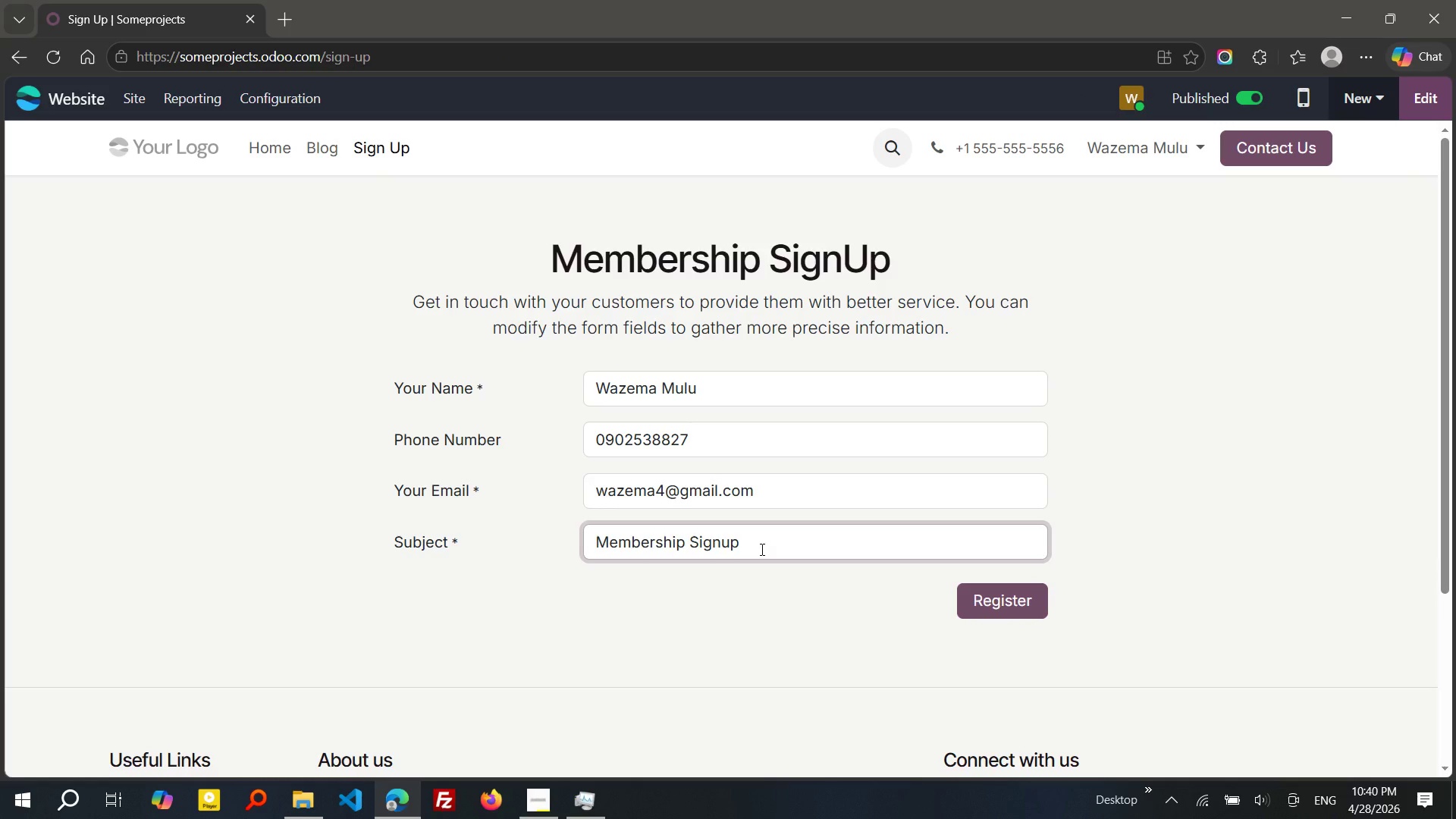 
left_click_drag(start_coordinate=[761, 549], to_coordinate=[585, 522])
 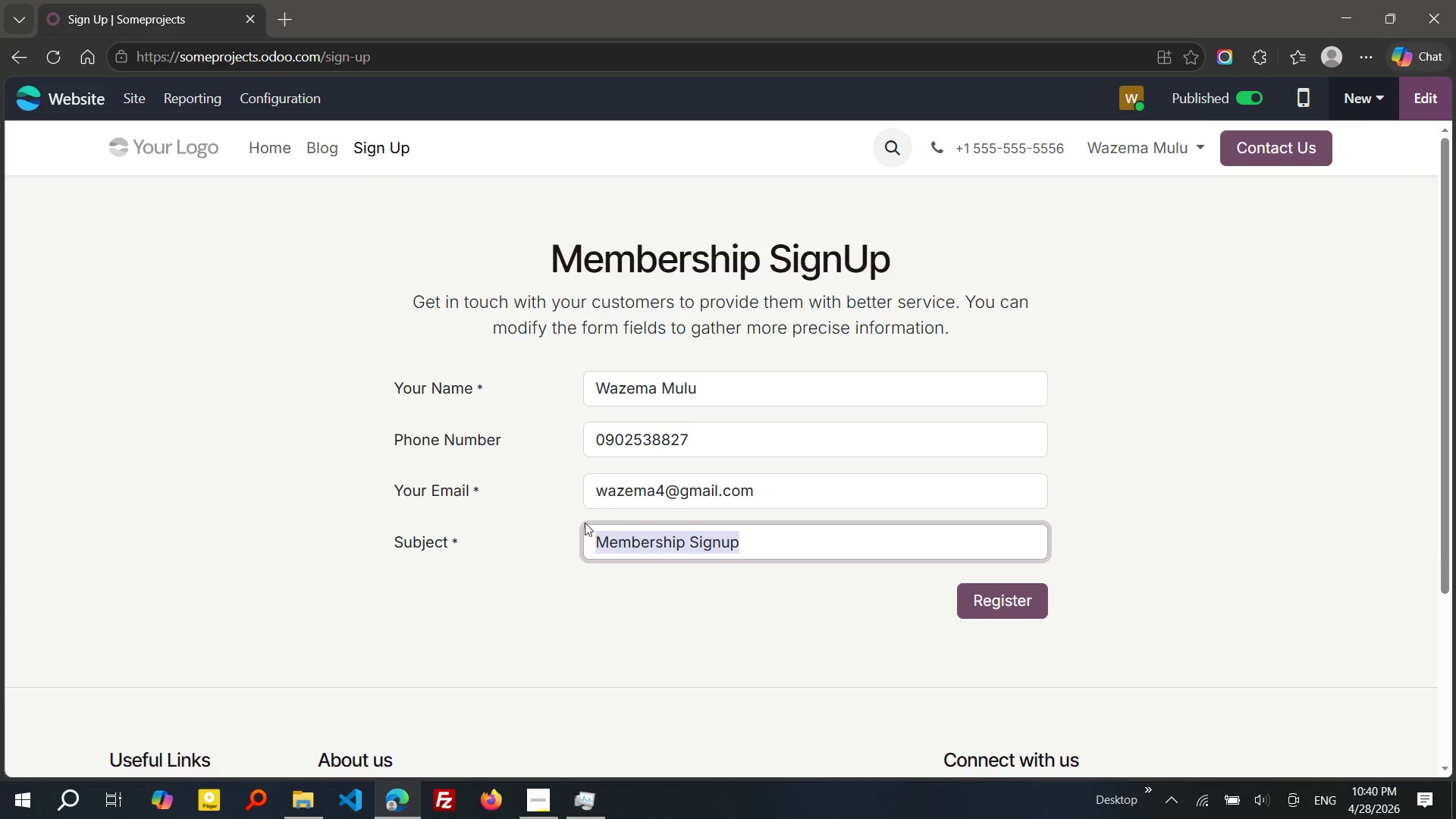 
type(book a manicure)
 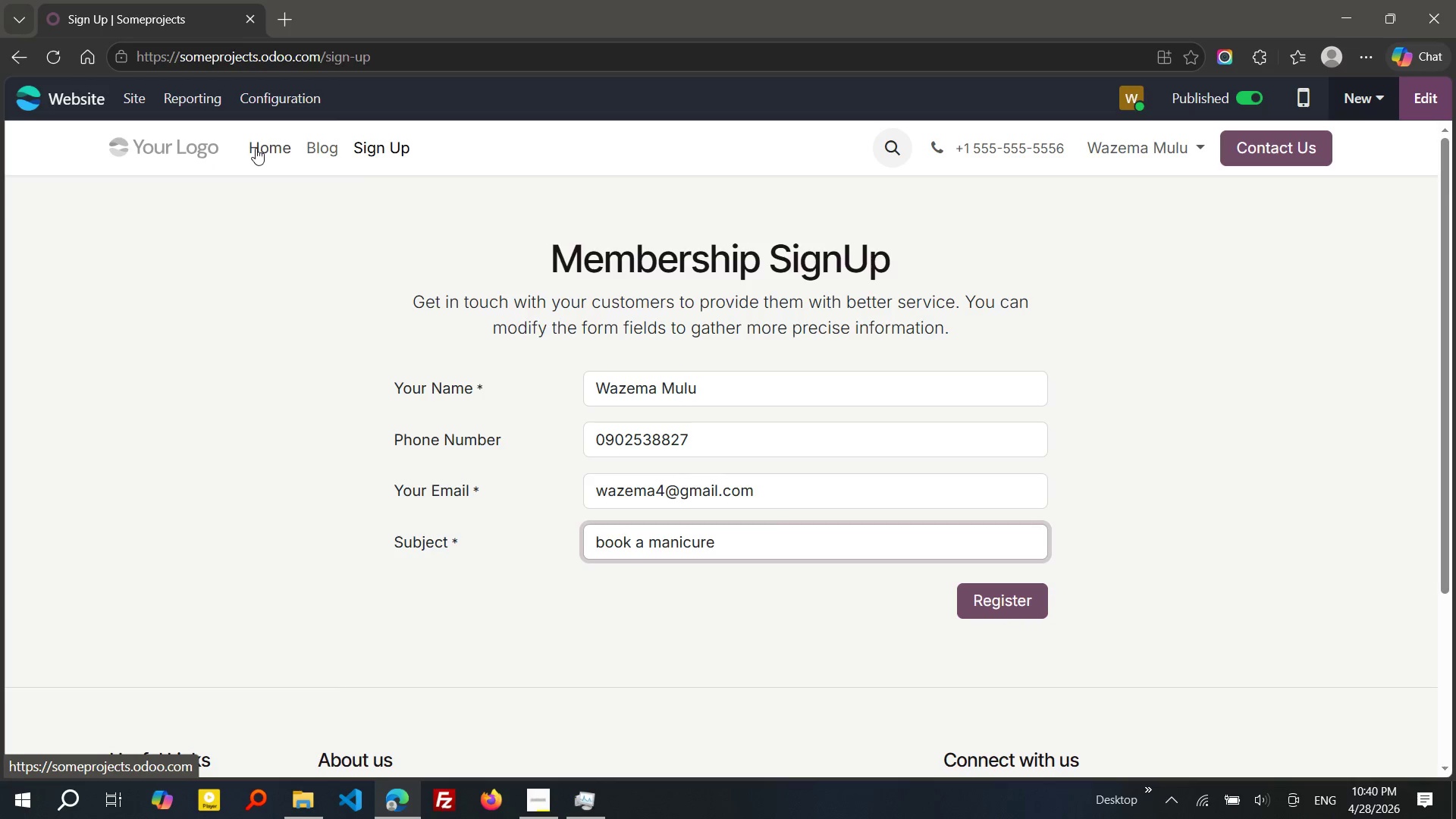 
wait(6.62)
 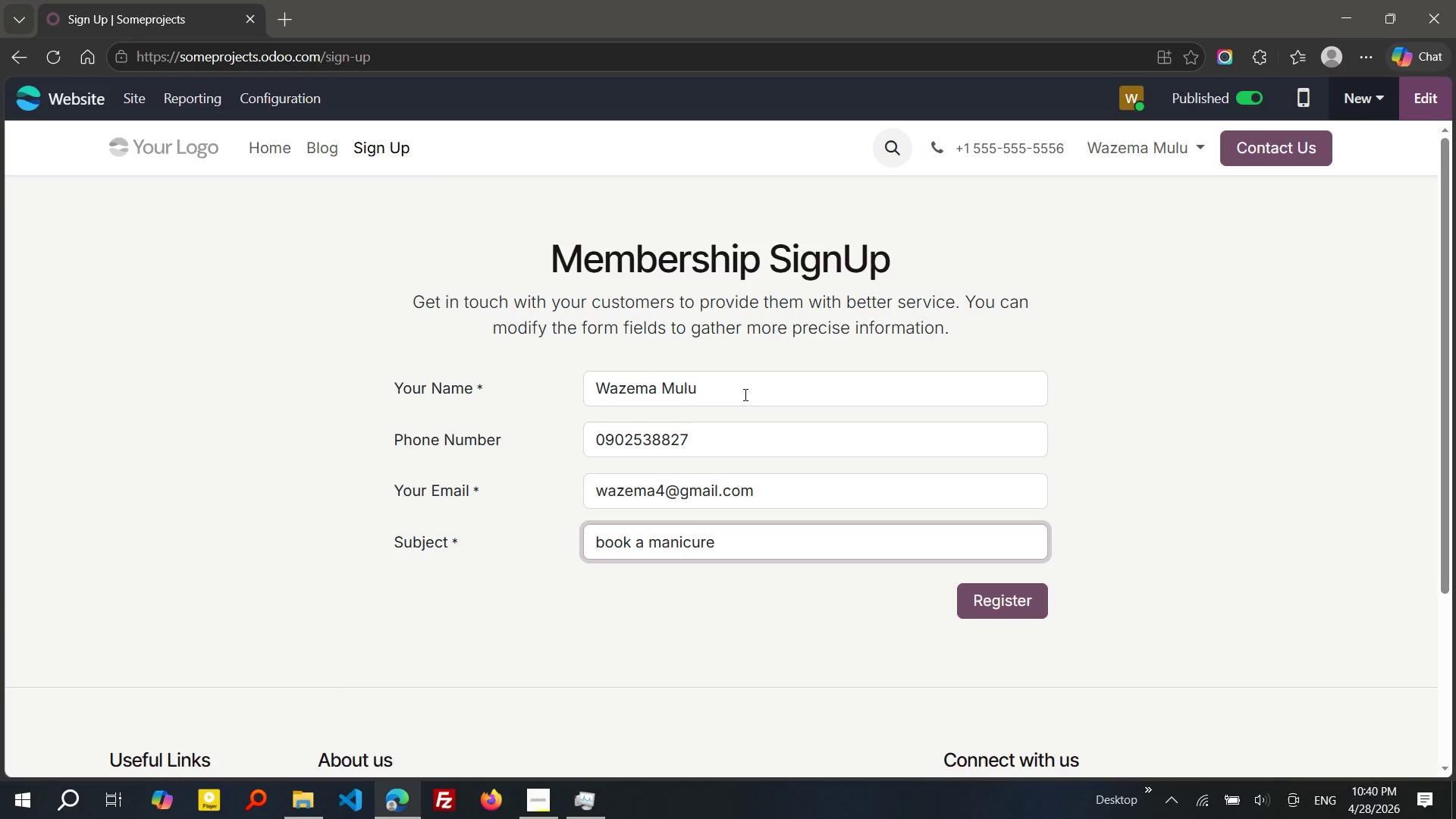 
left_click([20, 63])
 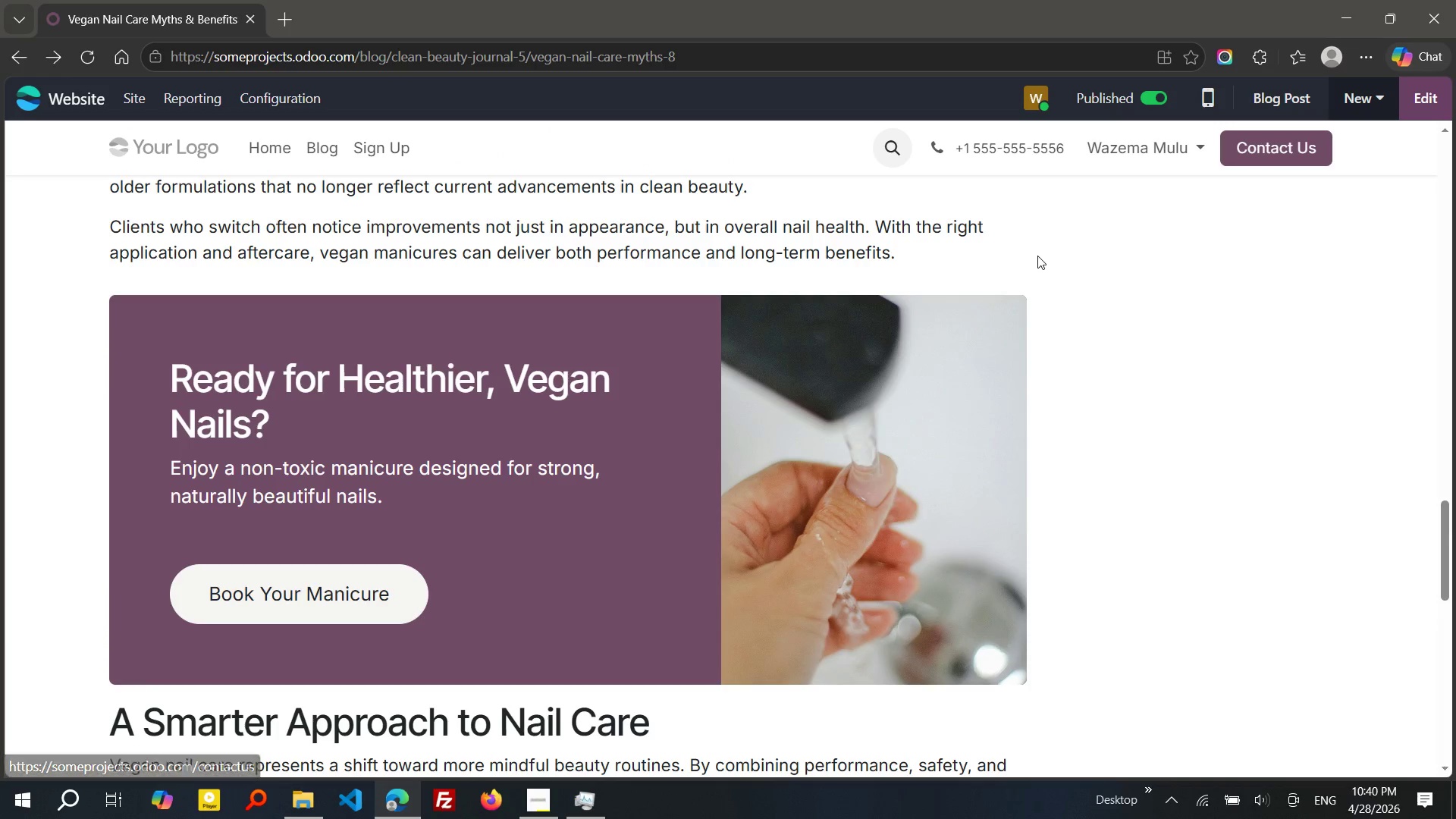 
left_click([1426, 101])
 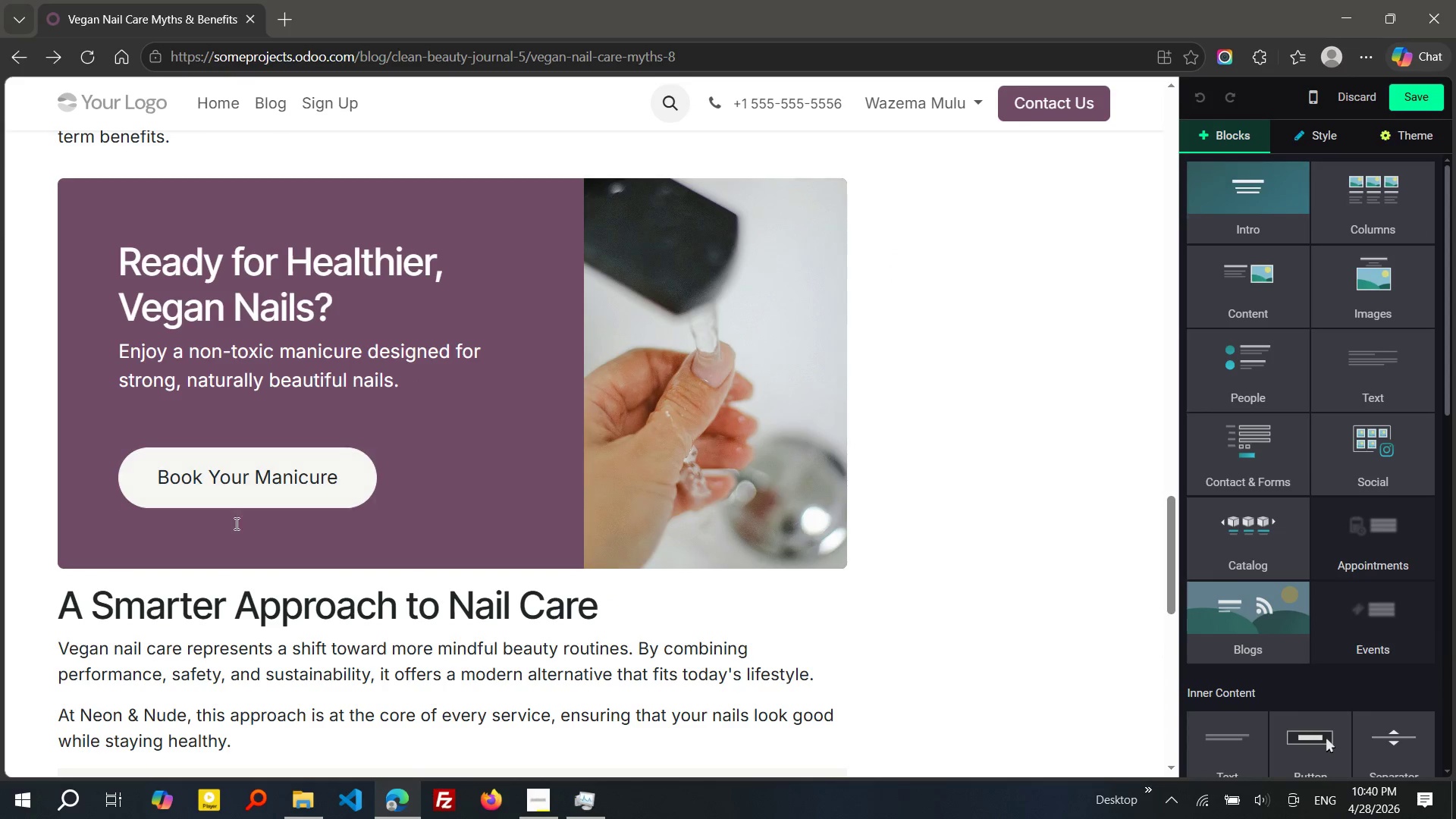 
left_click([281, 475])
 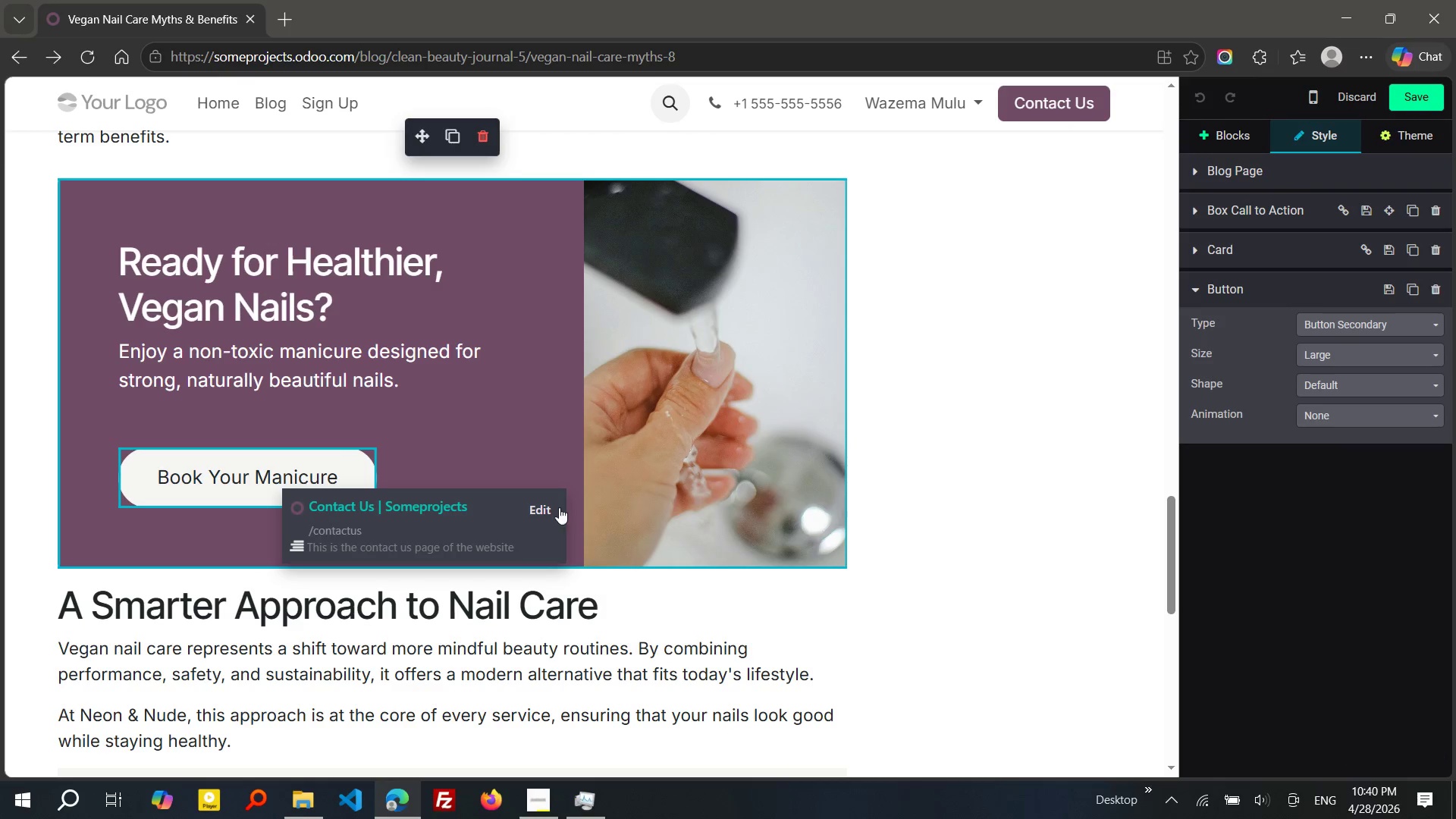 
left_click([547, 507])
 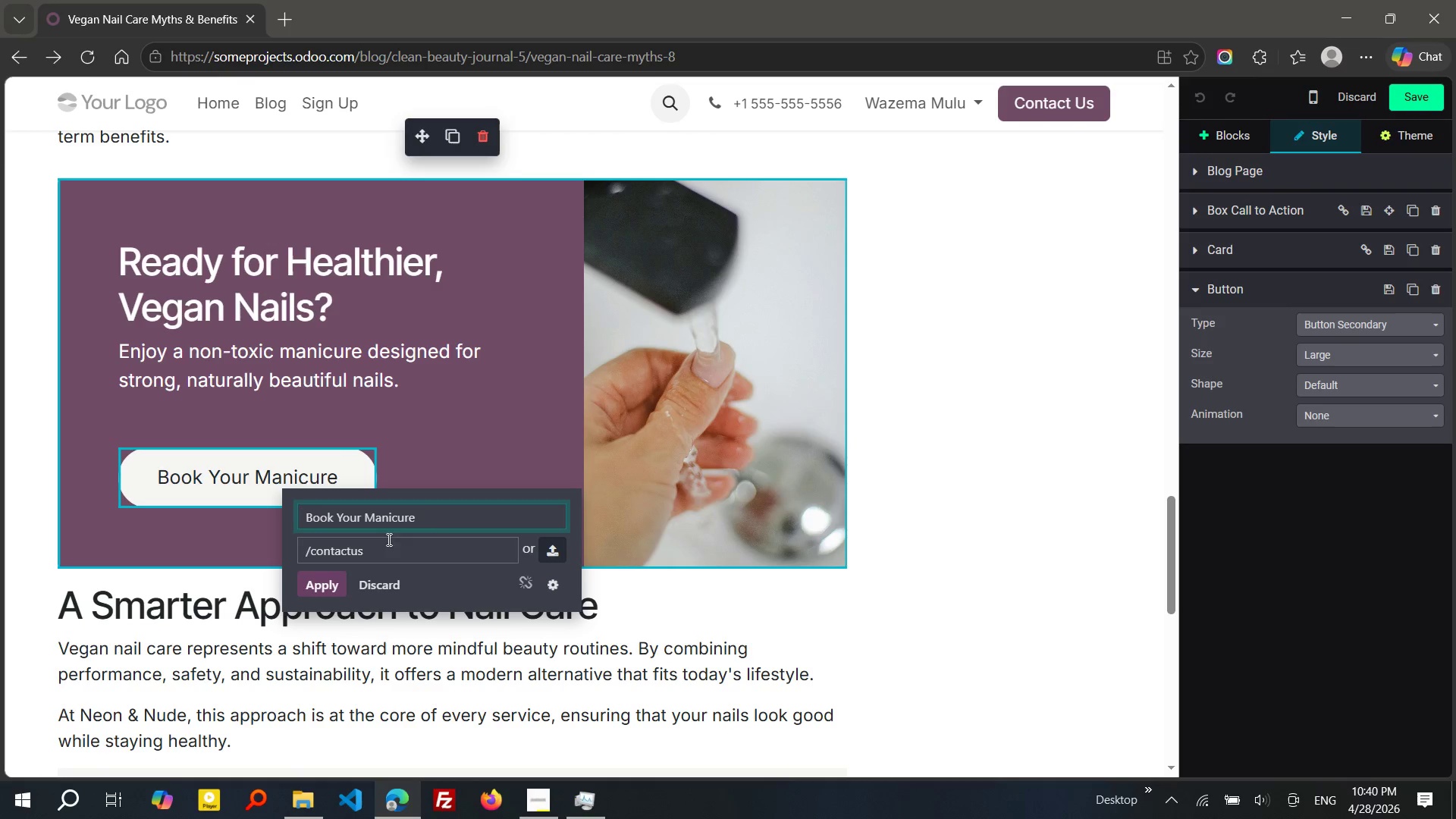 
left_click_drag(start_coordinate=[366, 548], to_coordinate=[315, 550])
 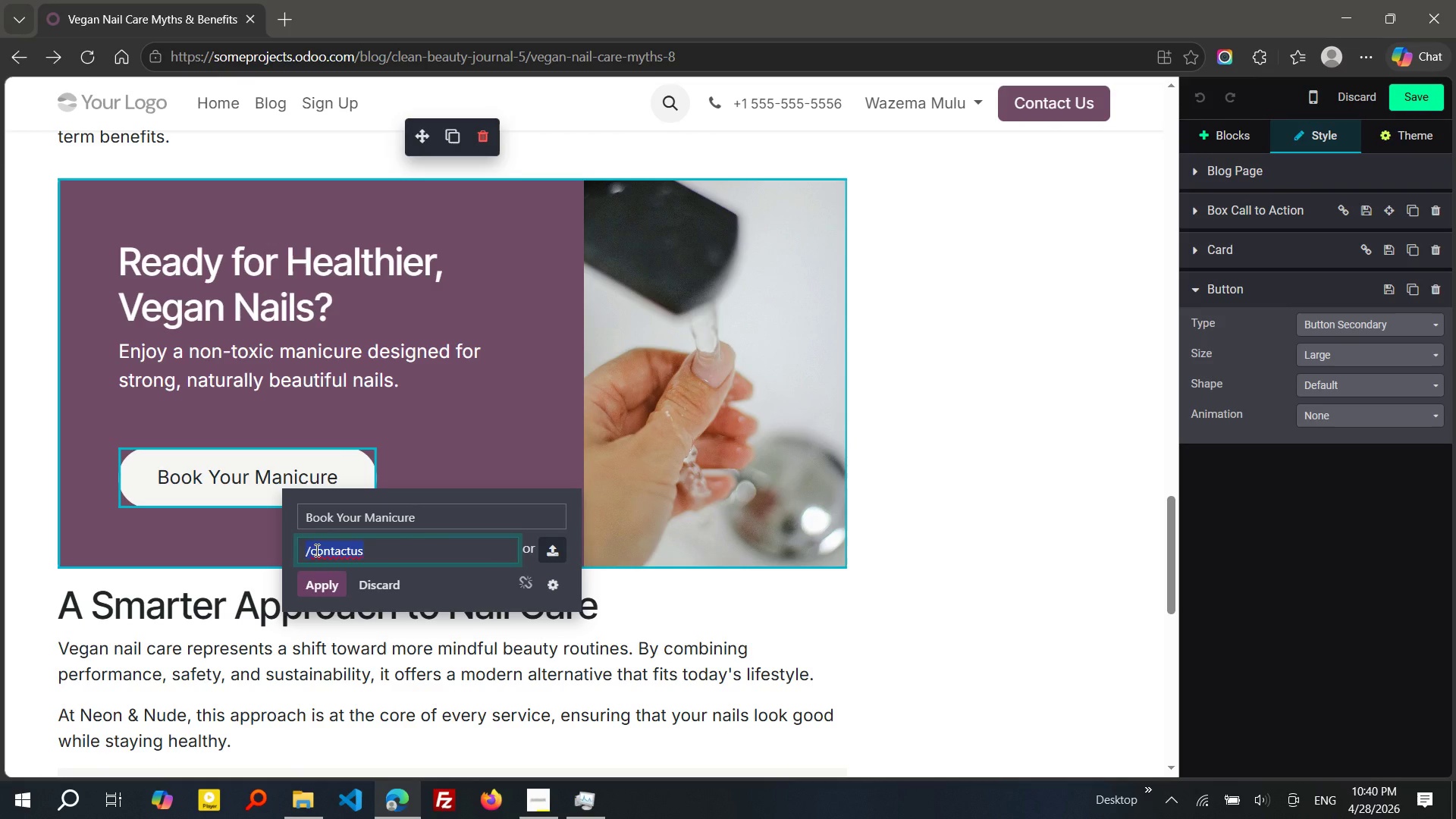 
type(/sign)
 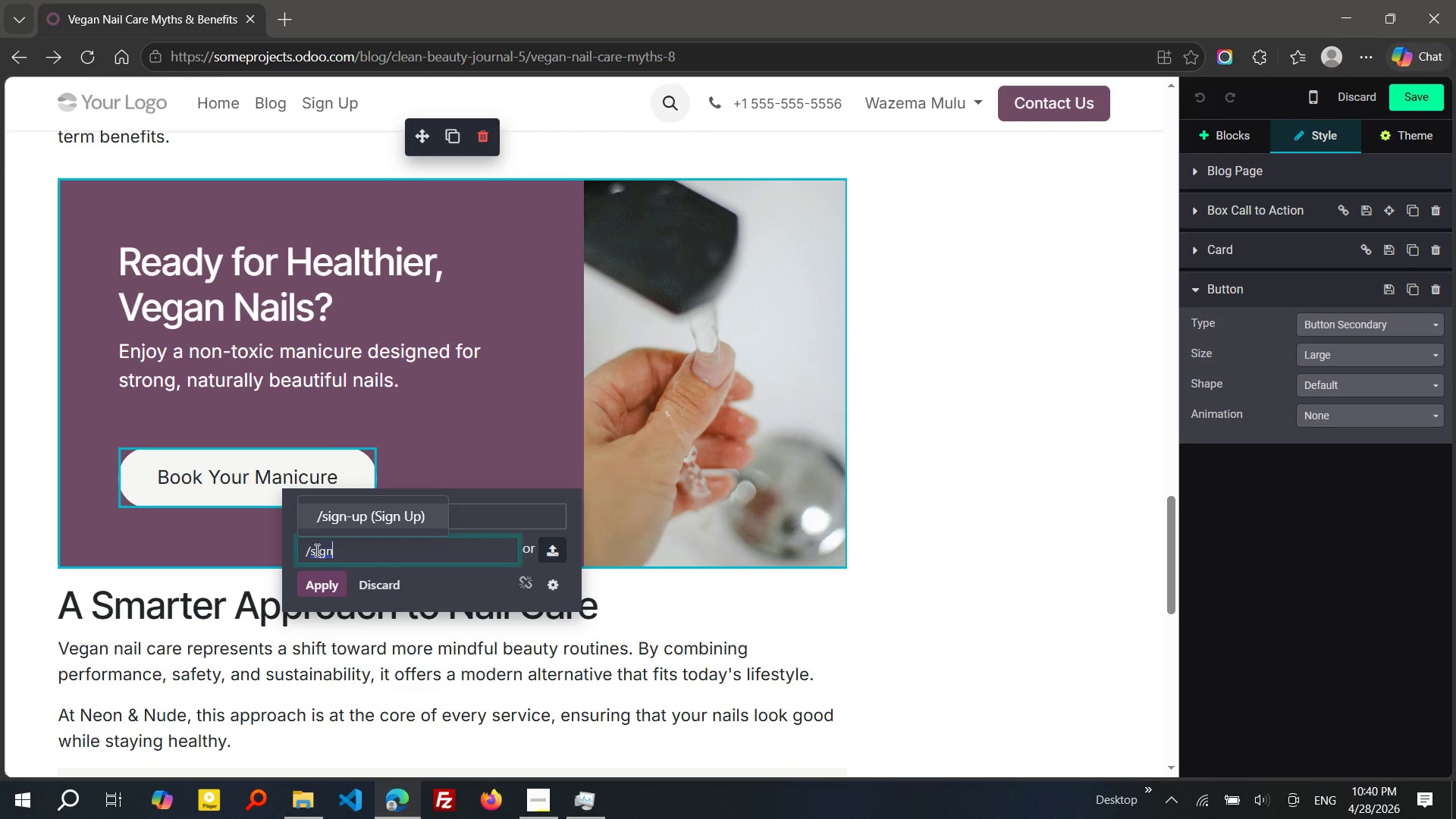 
key(Enter)
 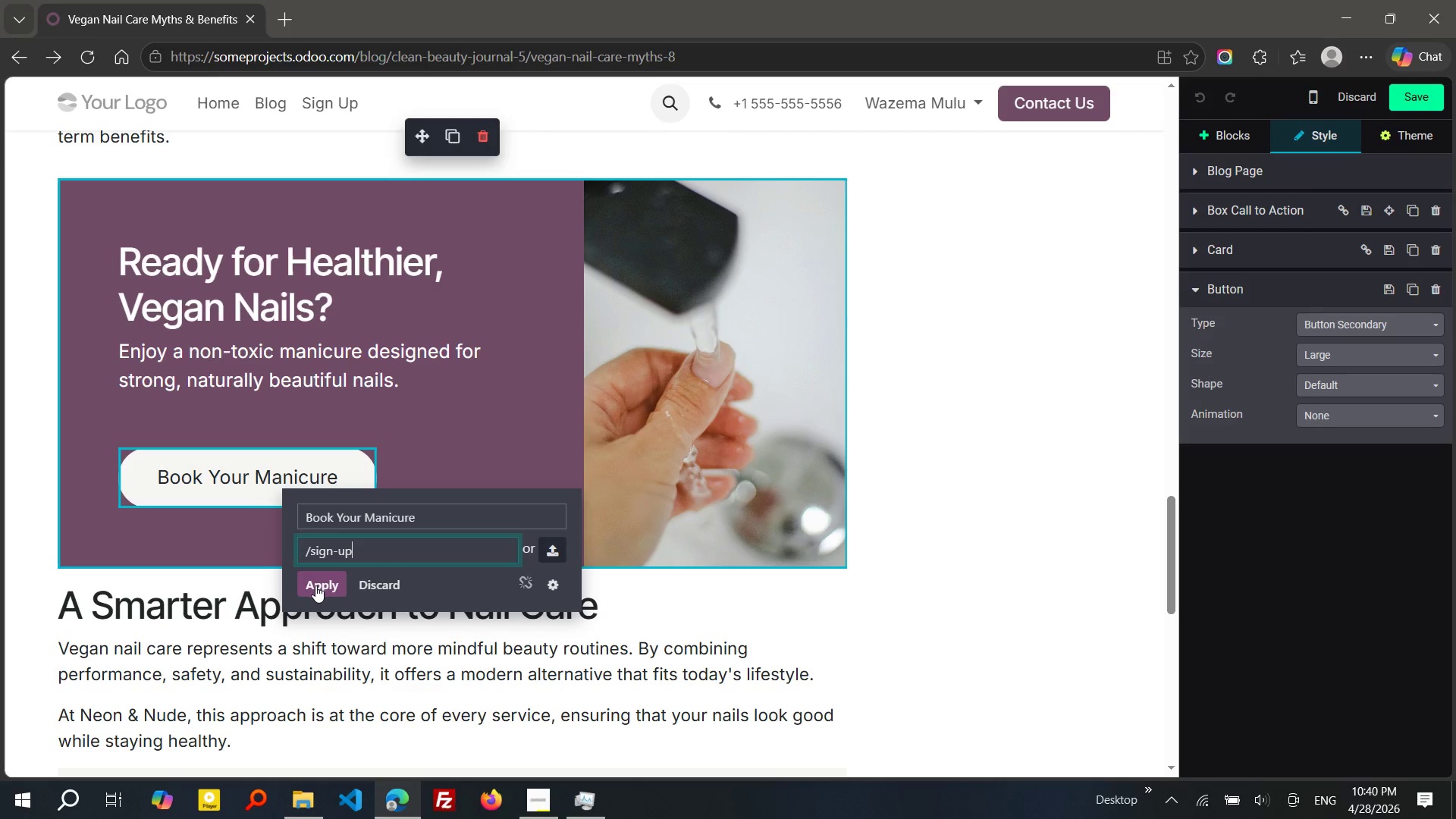 
left_click([315, 585])
 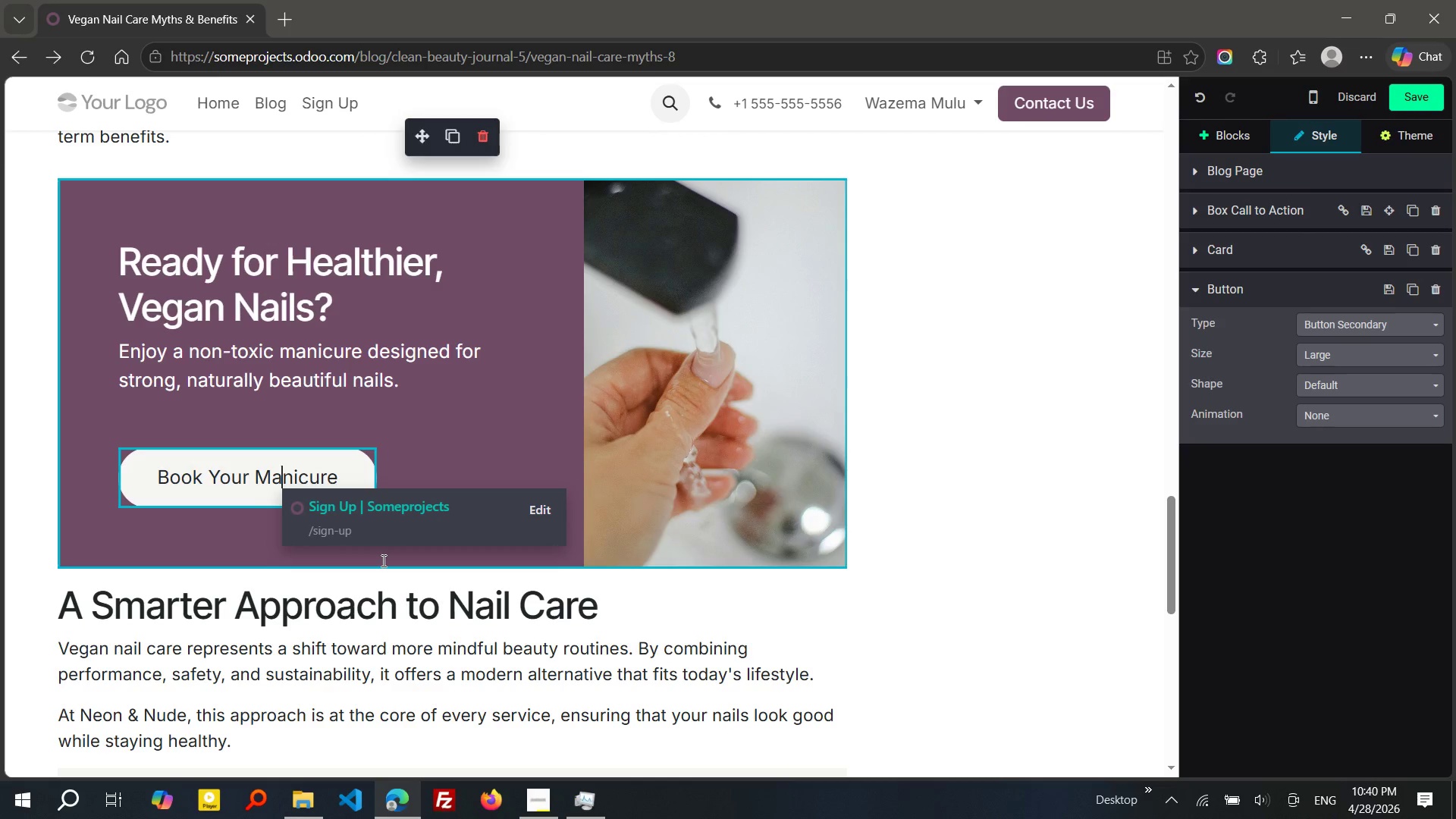 
wait(7.97)
 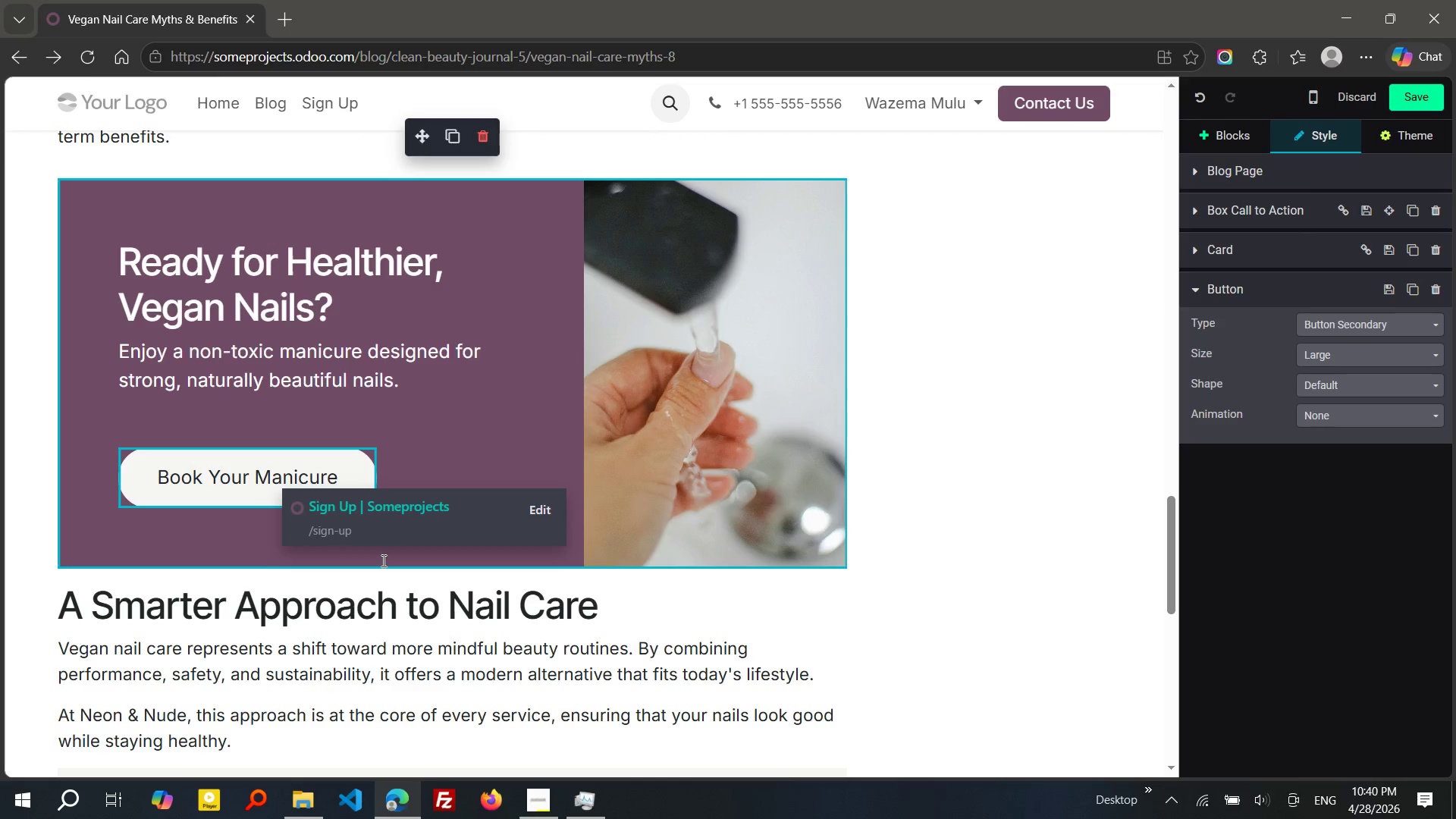 
left_click([931, 349])
 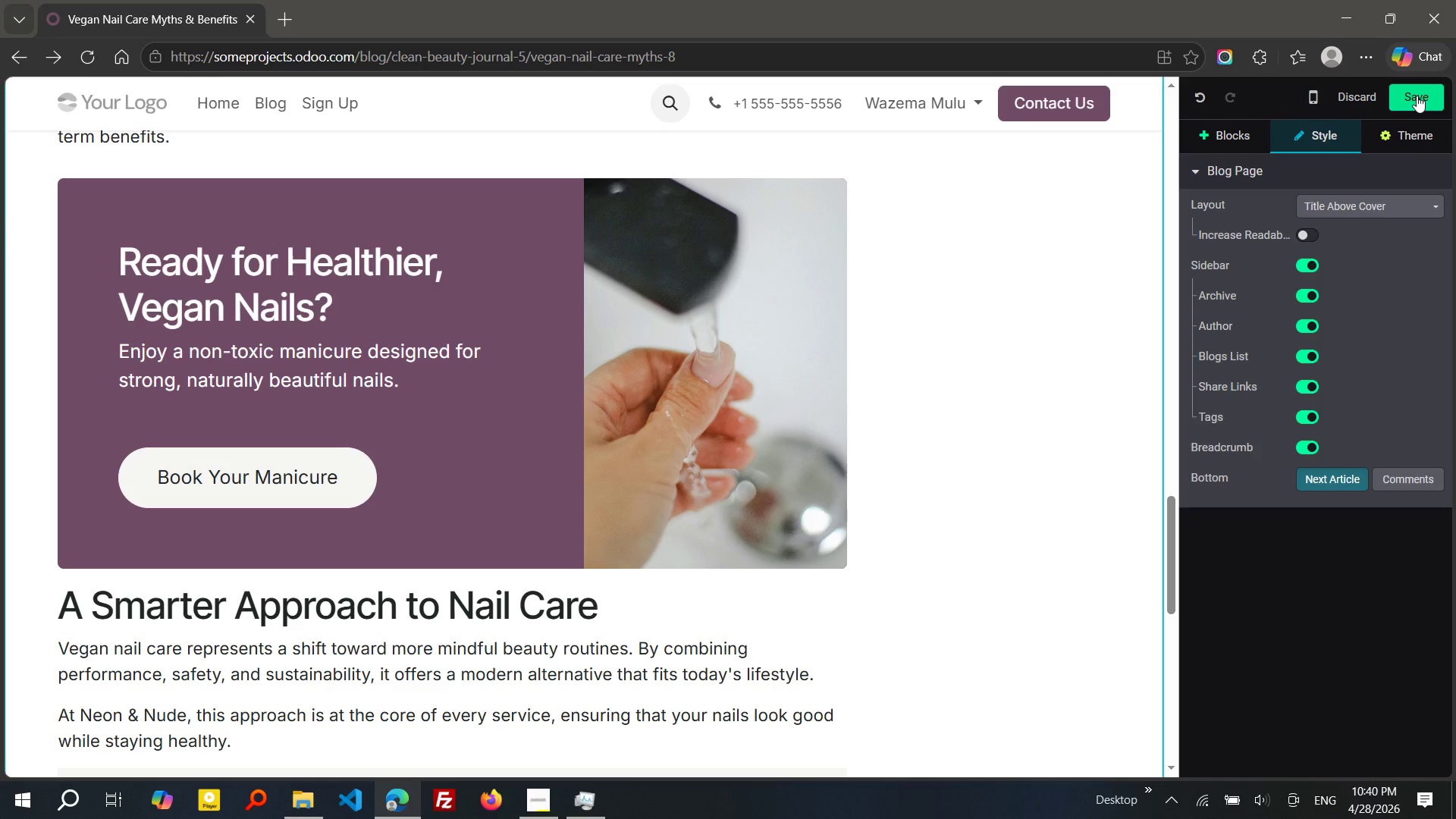 
wait(5.64)
 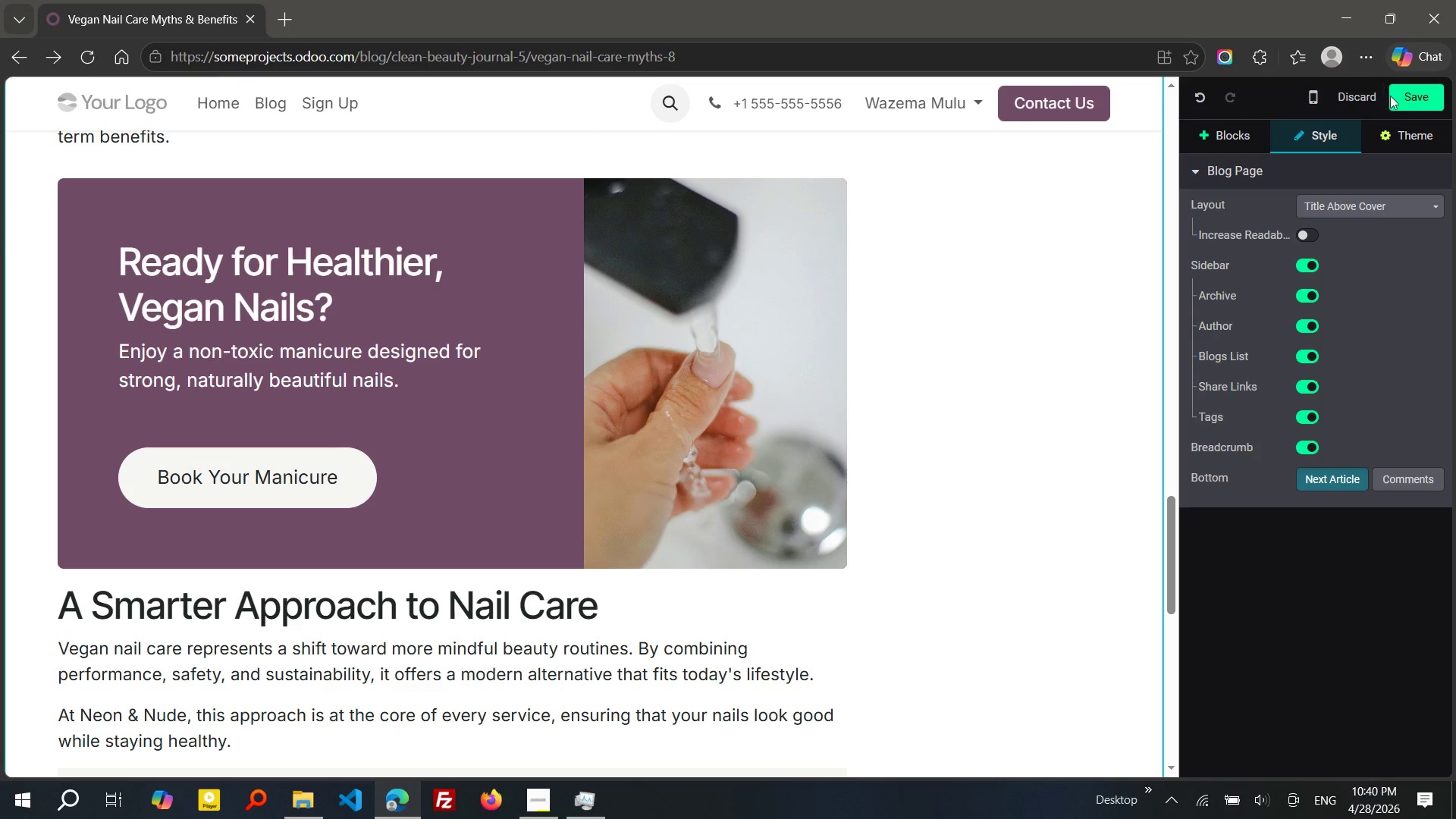 
left_click([1417, 96])
 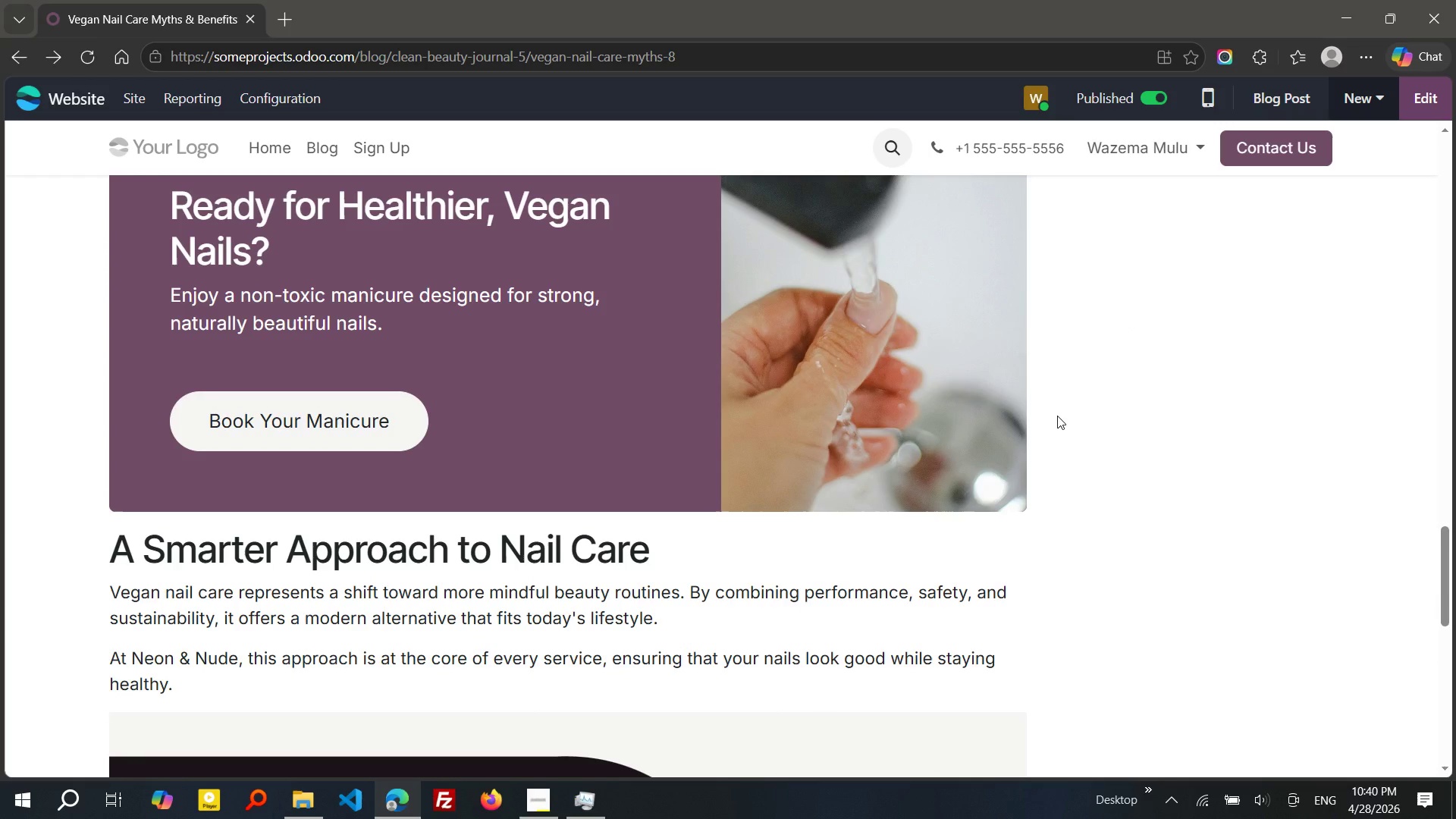 
wait(5.99)
 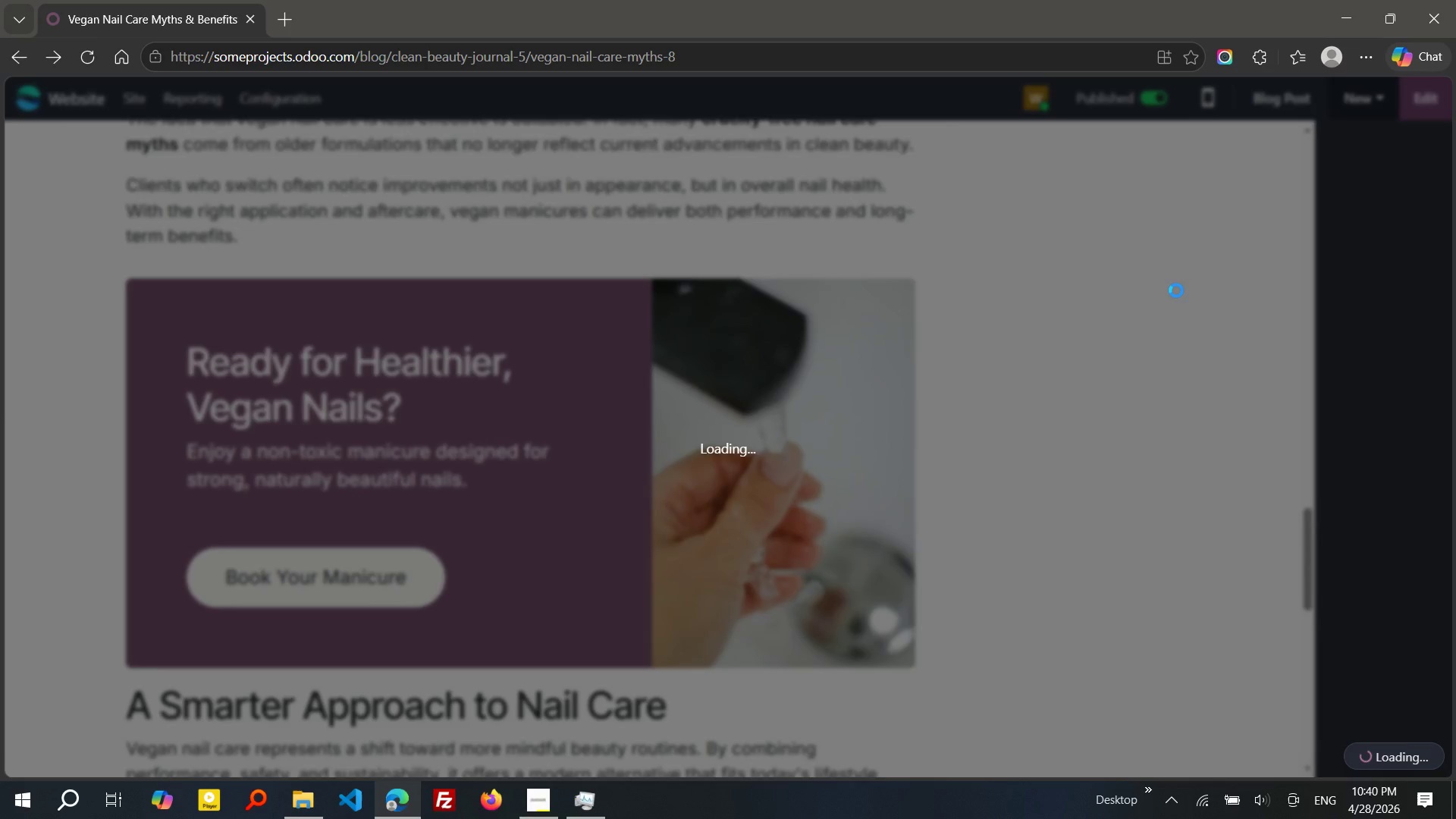 
left_click([359, 425])
 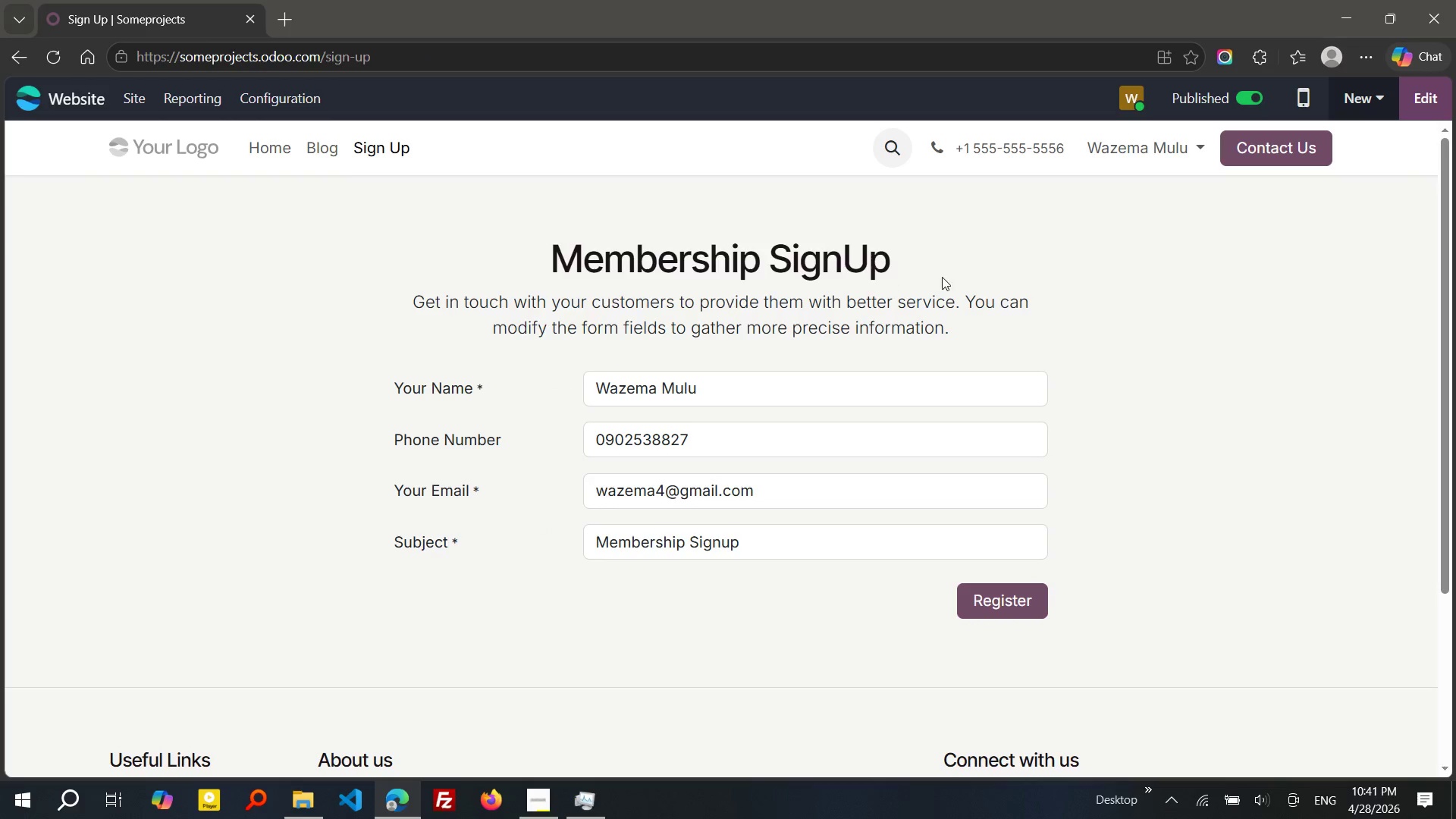 
wait(5.67)
 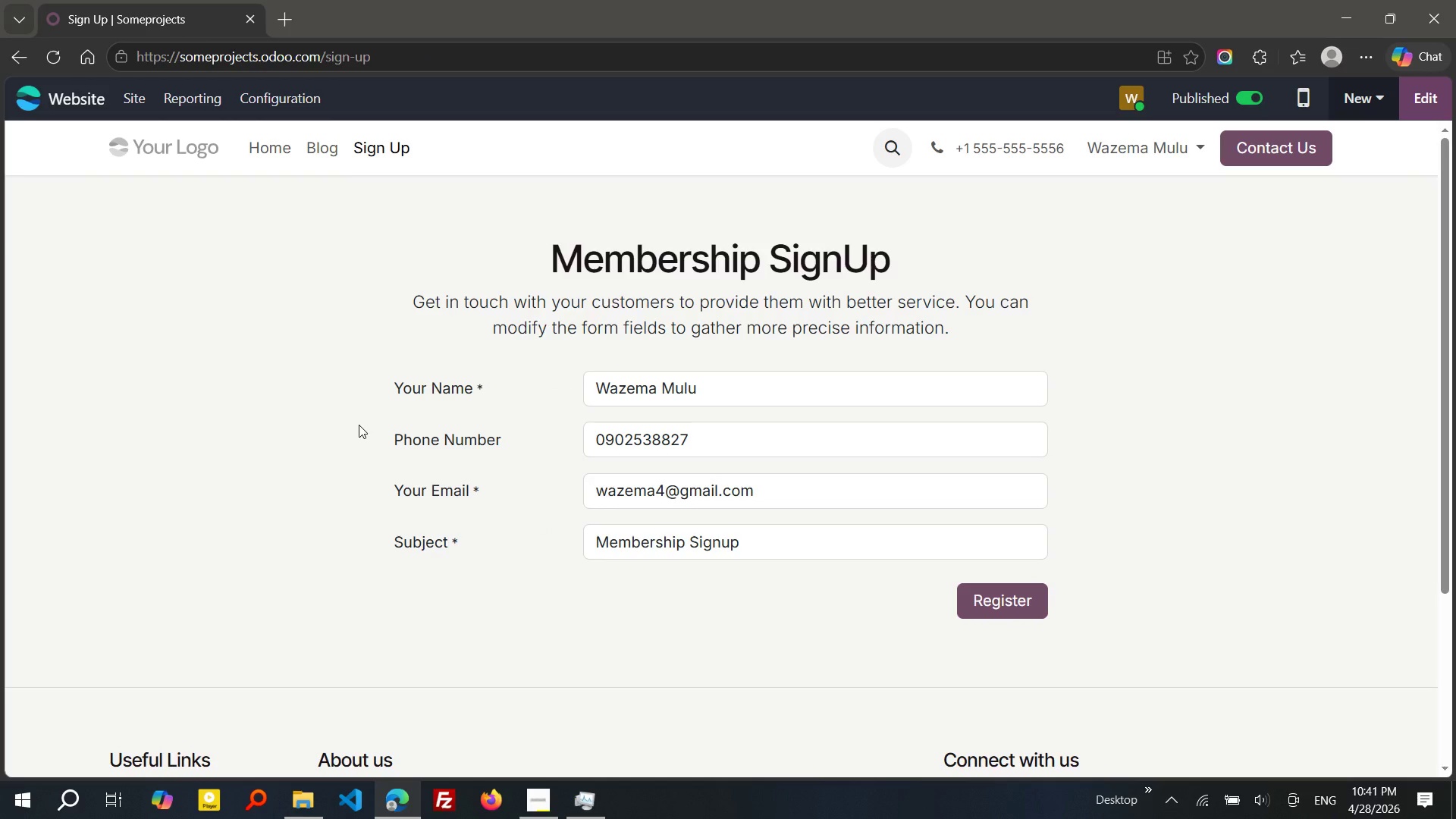 
left_click([1417, 115])
 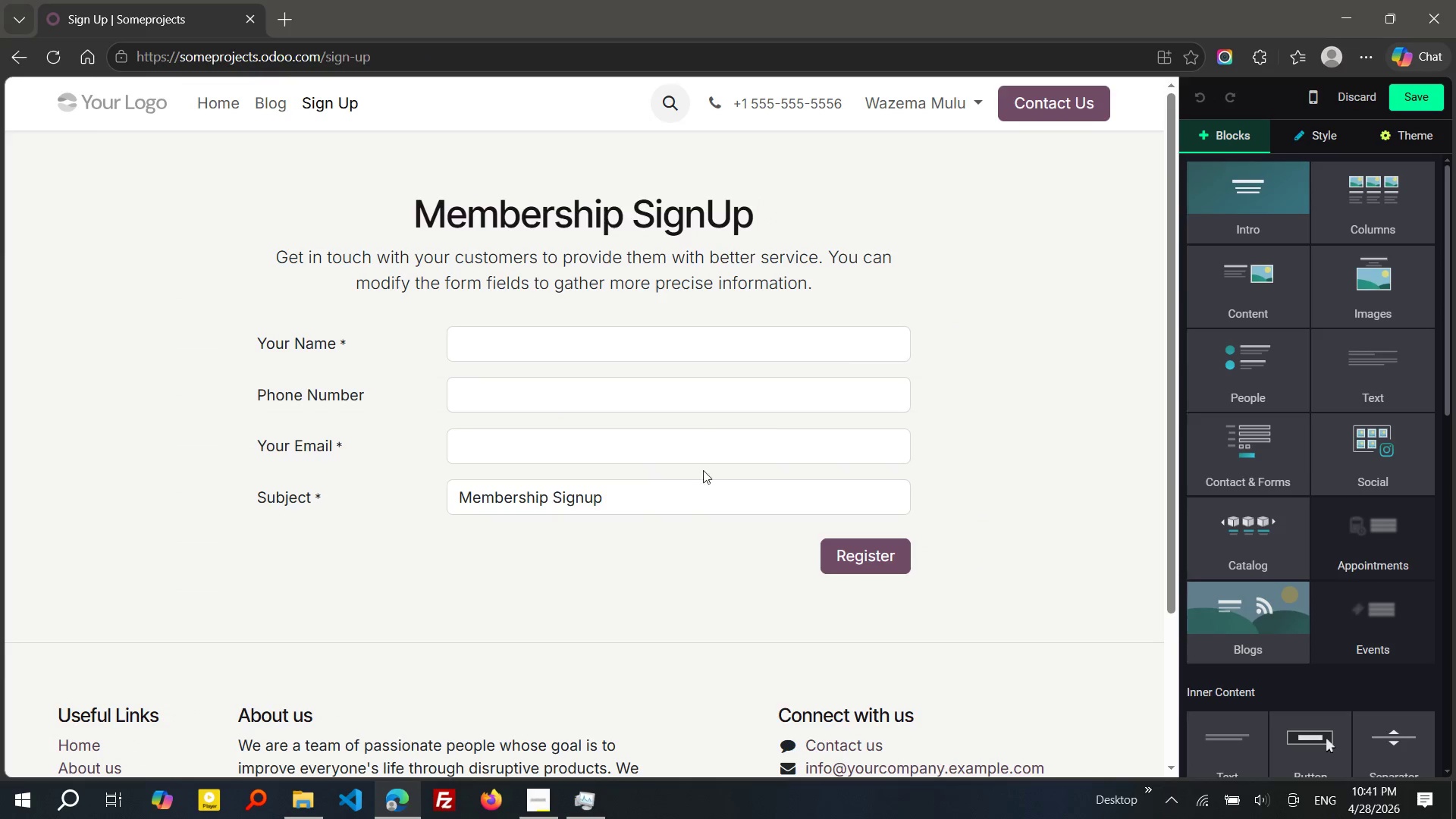 
left_click([601, 496])
 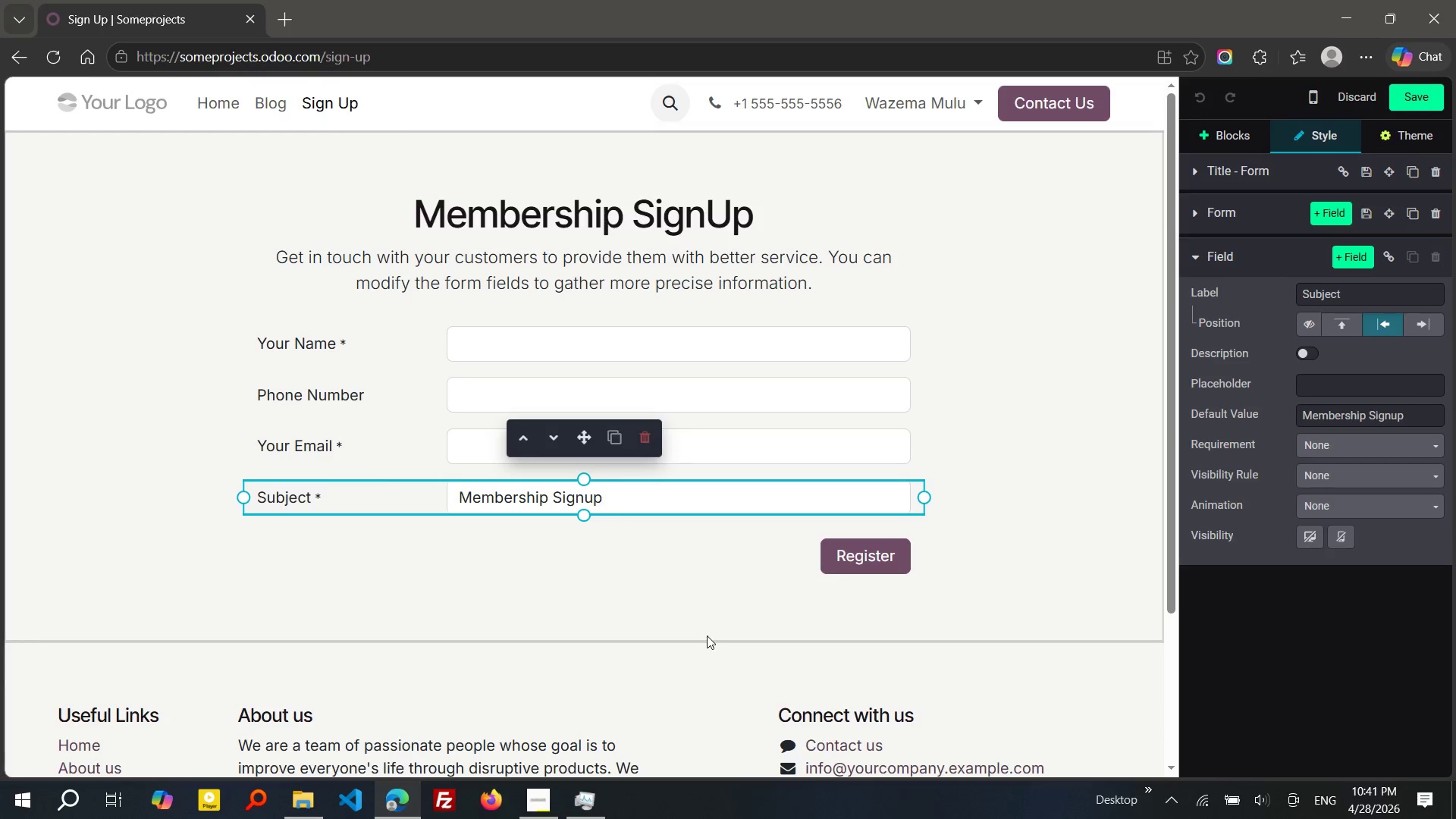 
wait(5.37)
 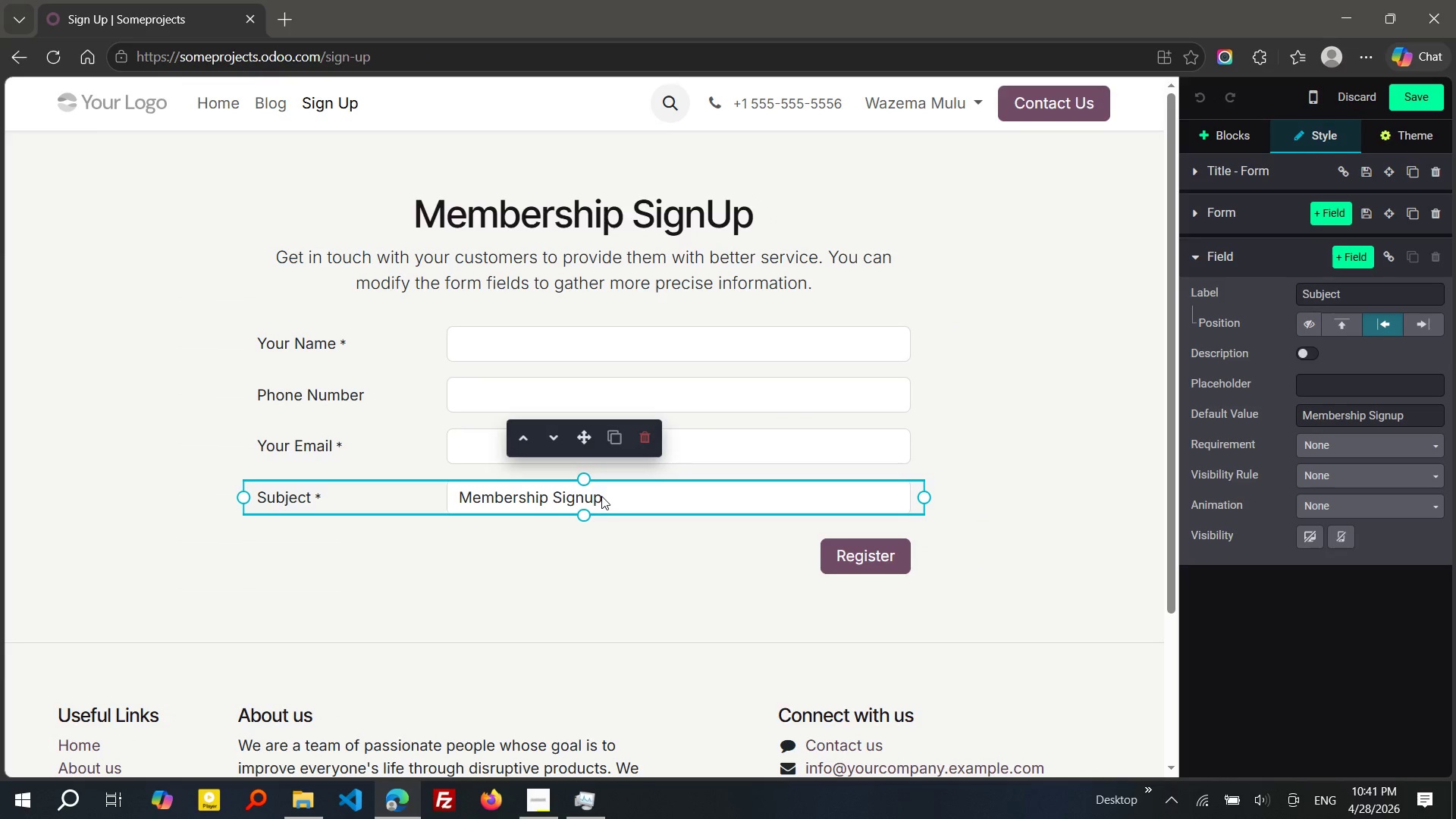 
mouse_move([417, 791])
 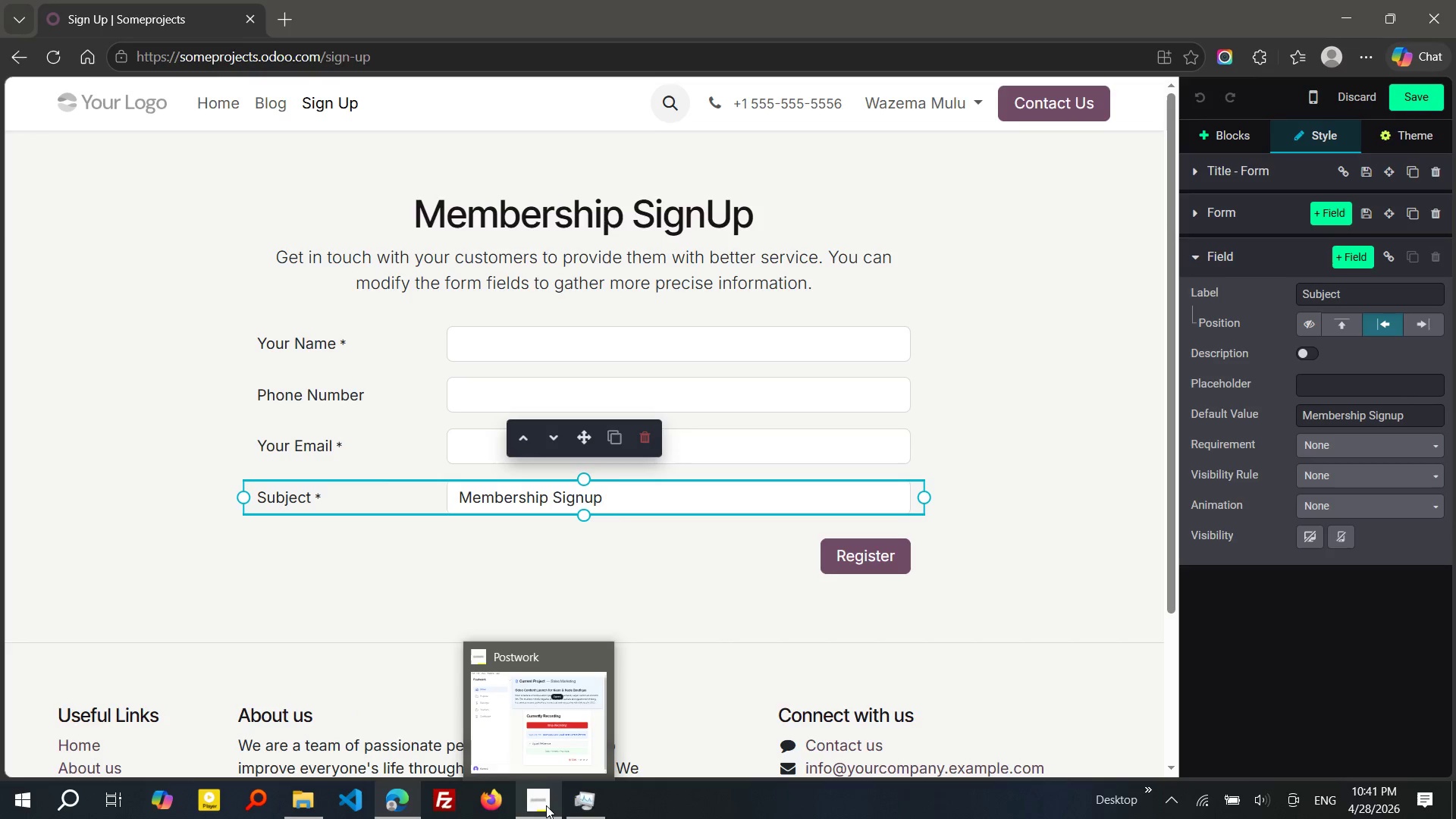 
left_click([546, 805])